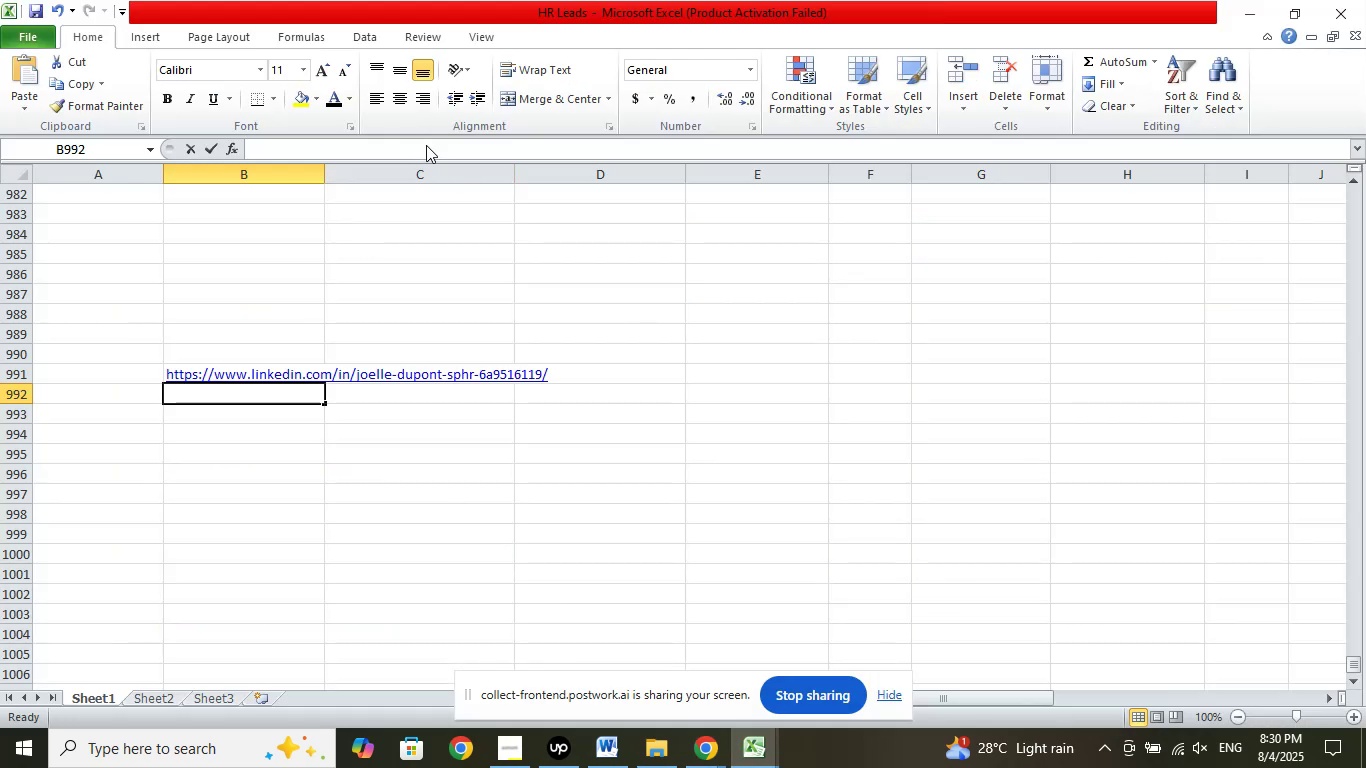 
right_click([426, 145])
 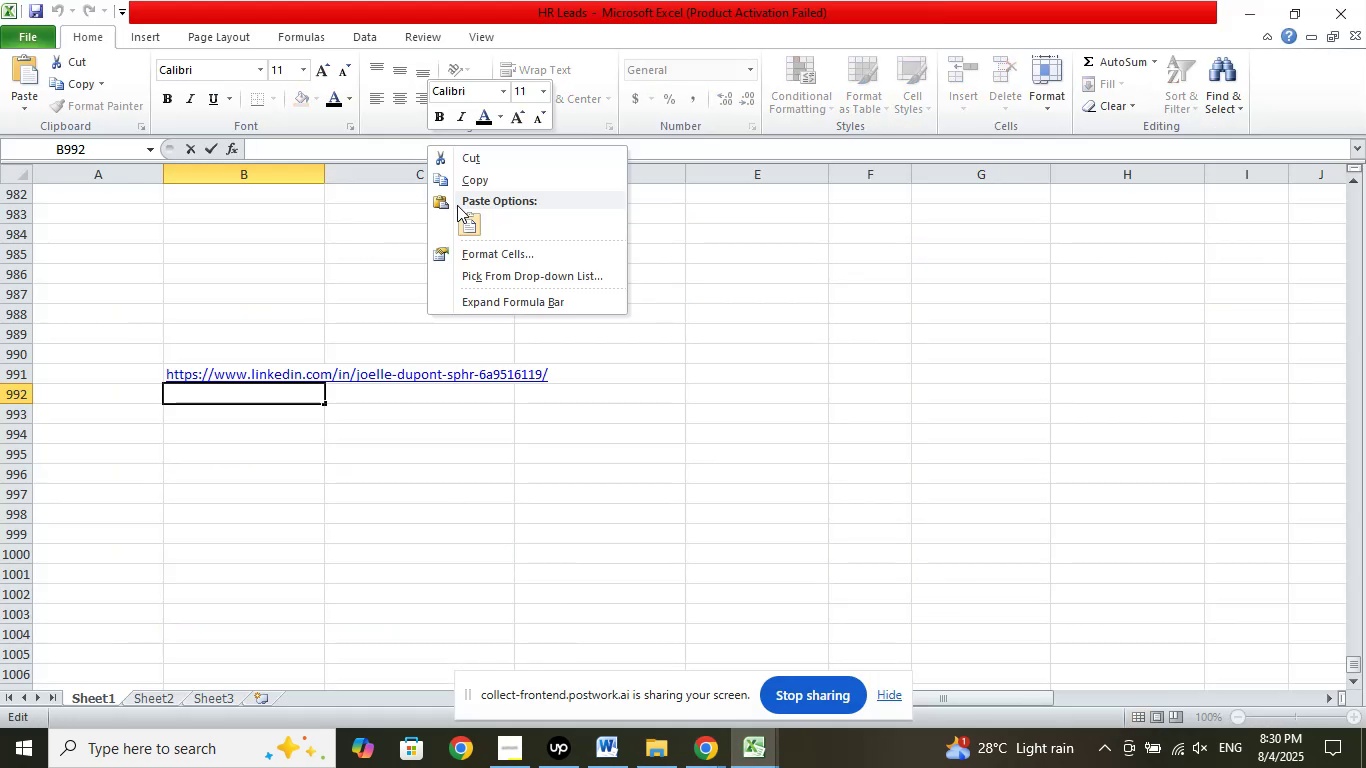 
left_click([465, 216])
 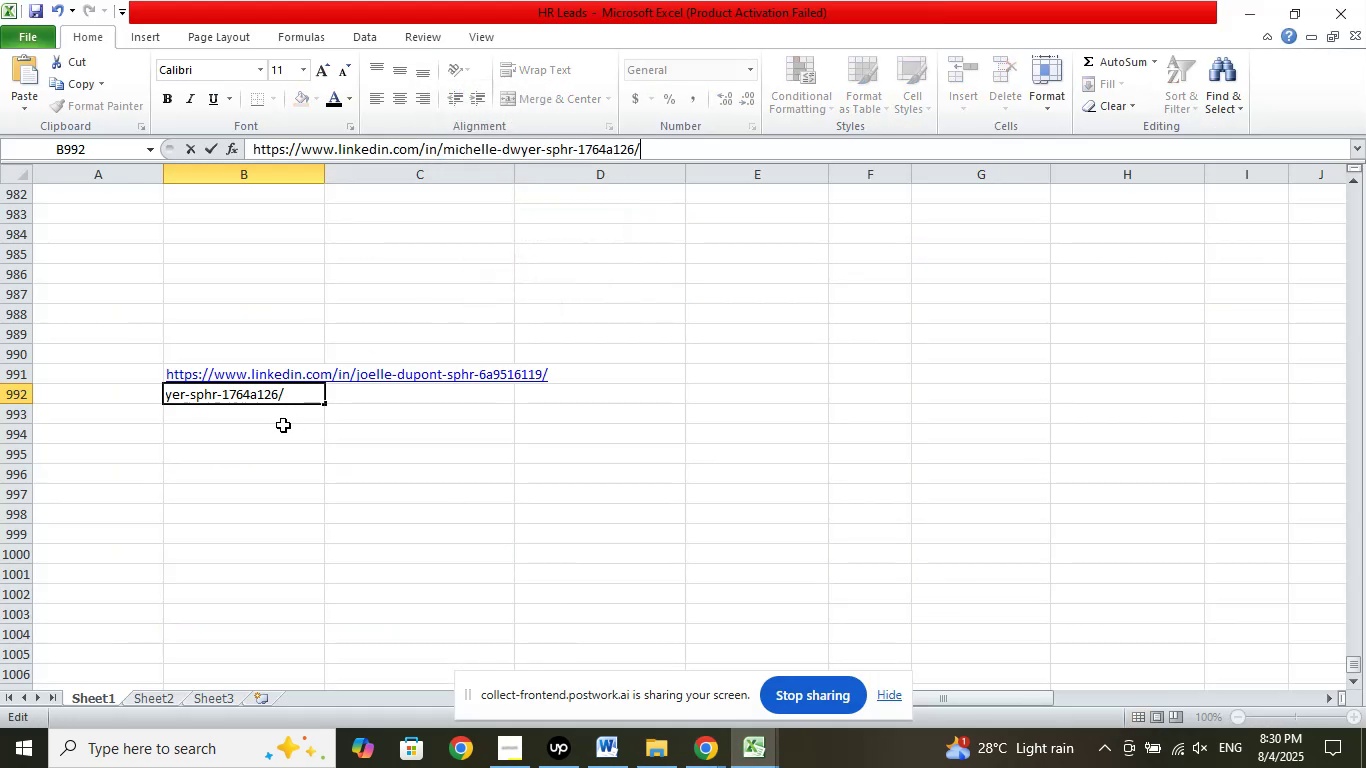 
left_click([276, 418])
 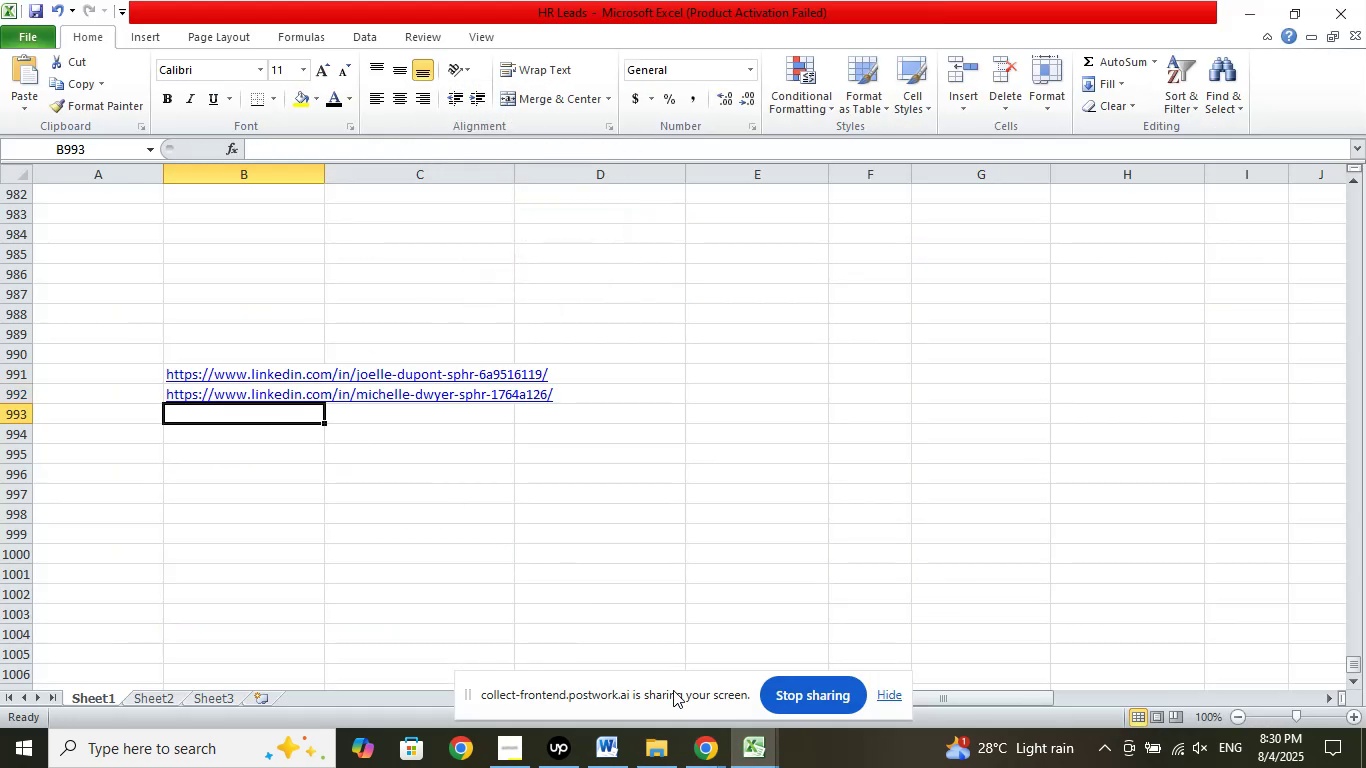 
left_click([697, 755])
 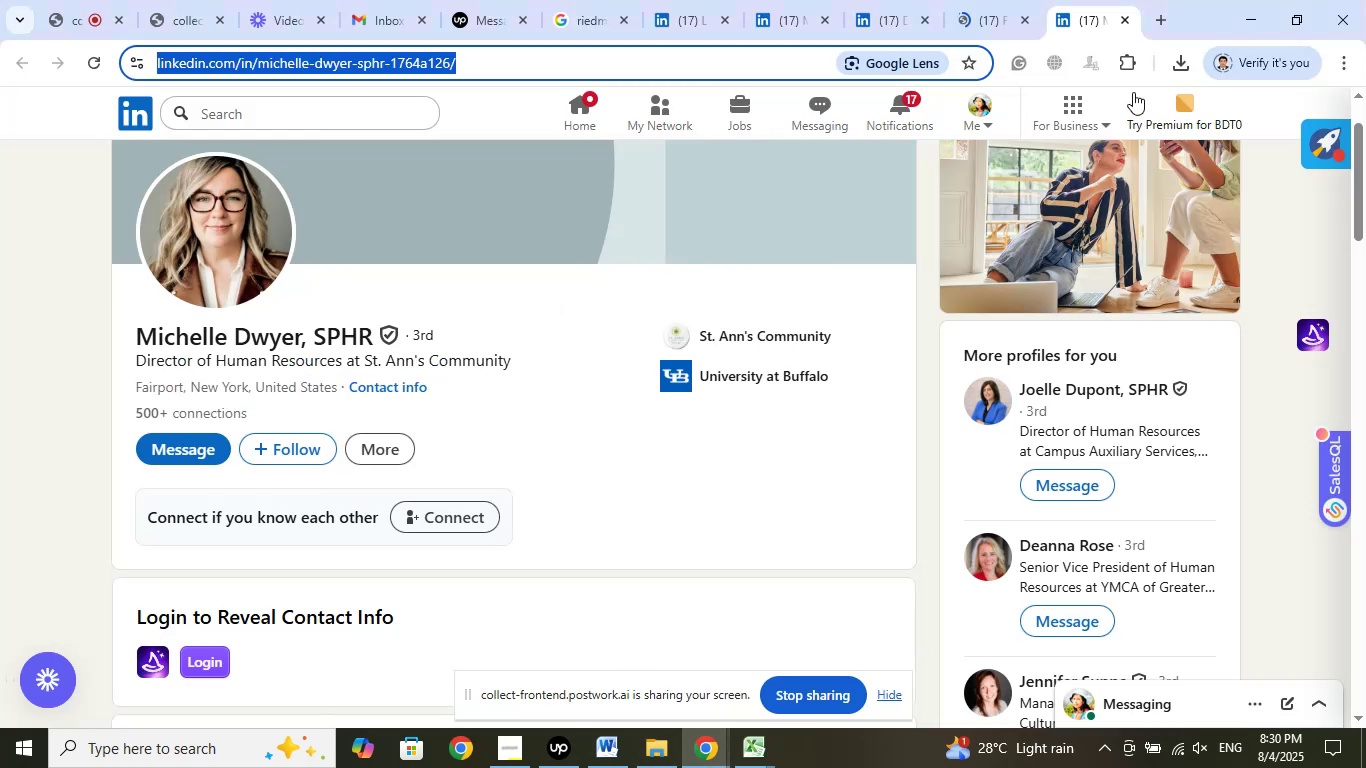 
left_click([1126, 20])
 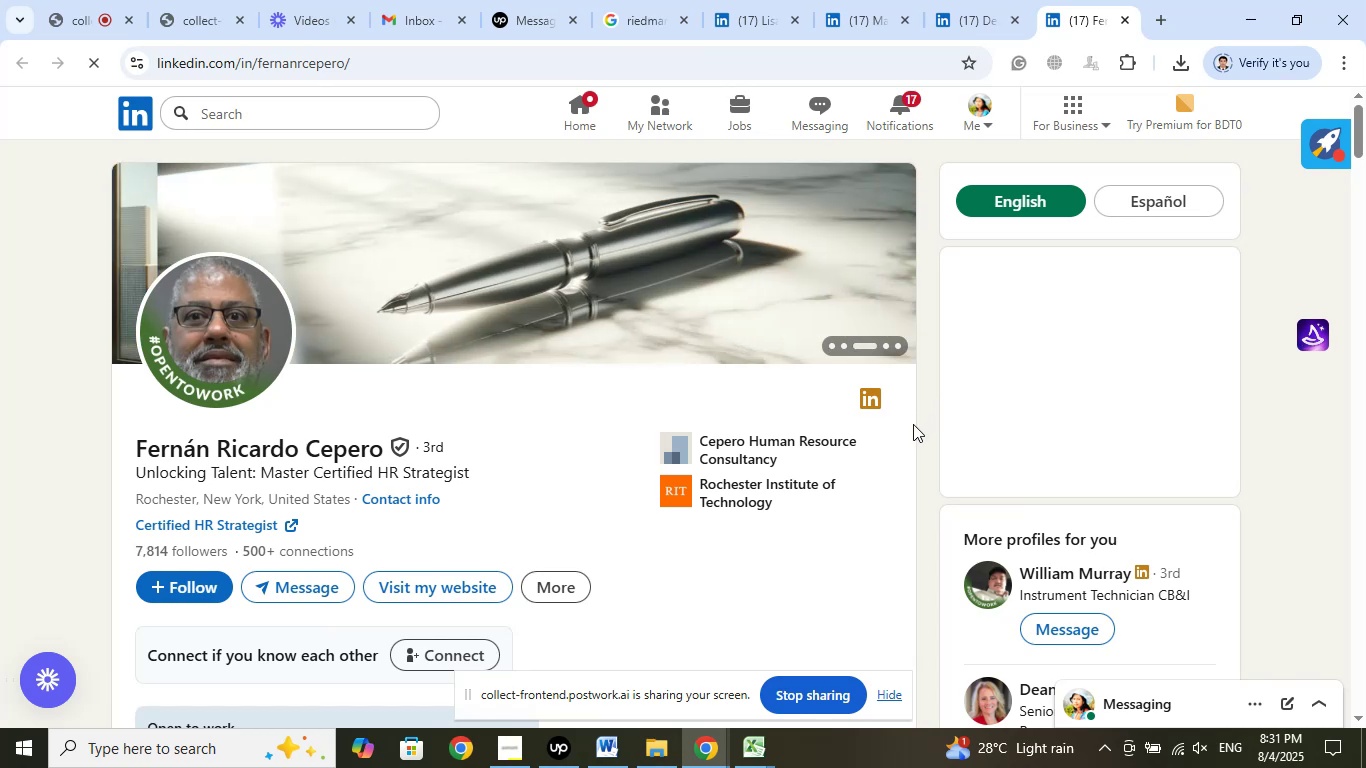 
scroll: coordinate [900, 519], scroll_direction: down, amount: 5.0
 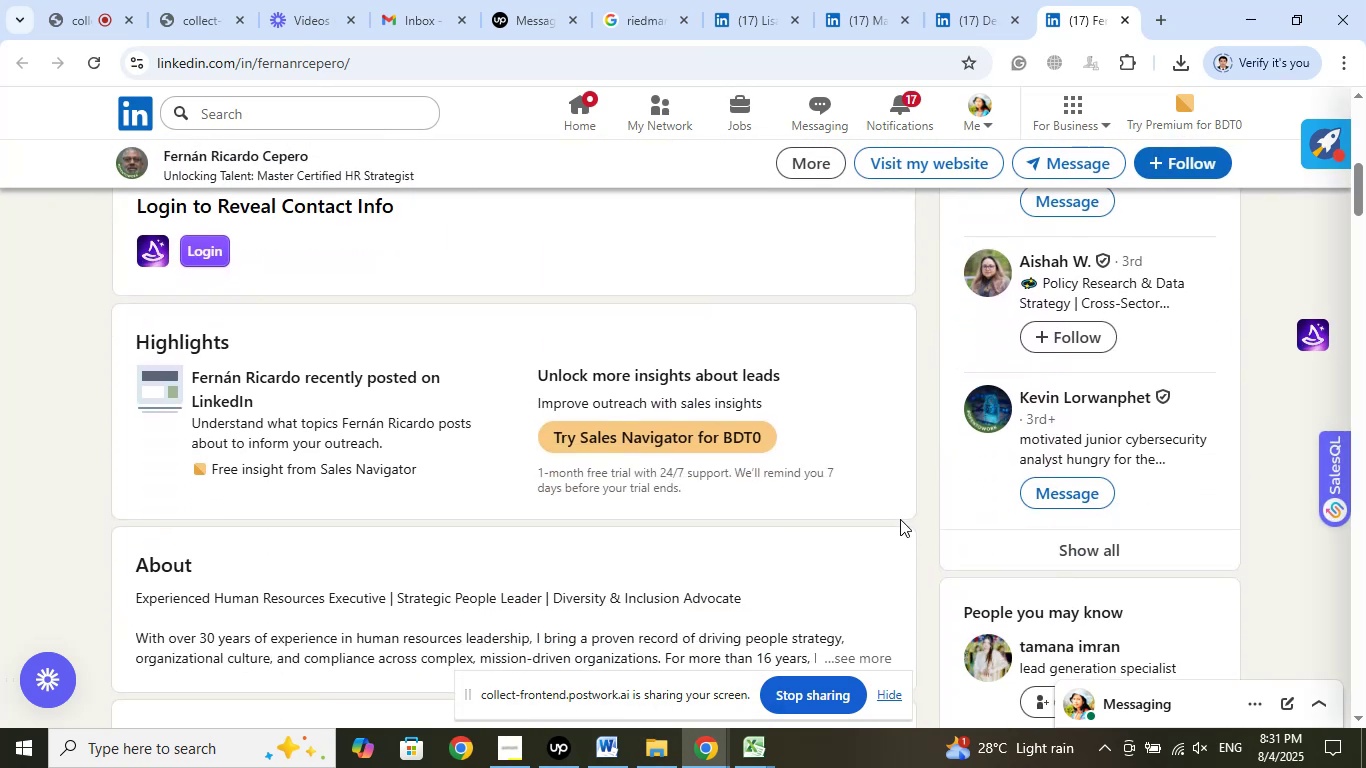 
scroll: coordinate [900, 519], scroll_direction: up, amount: 6.0
 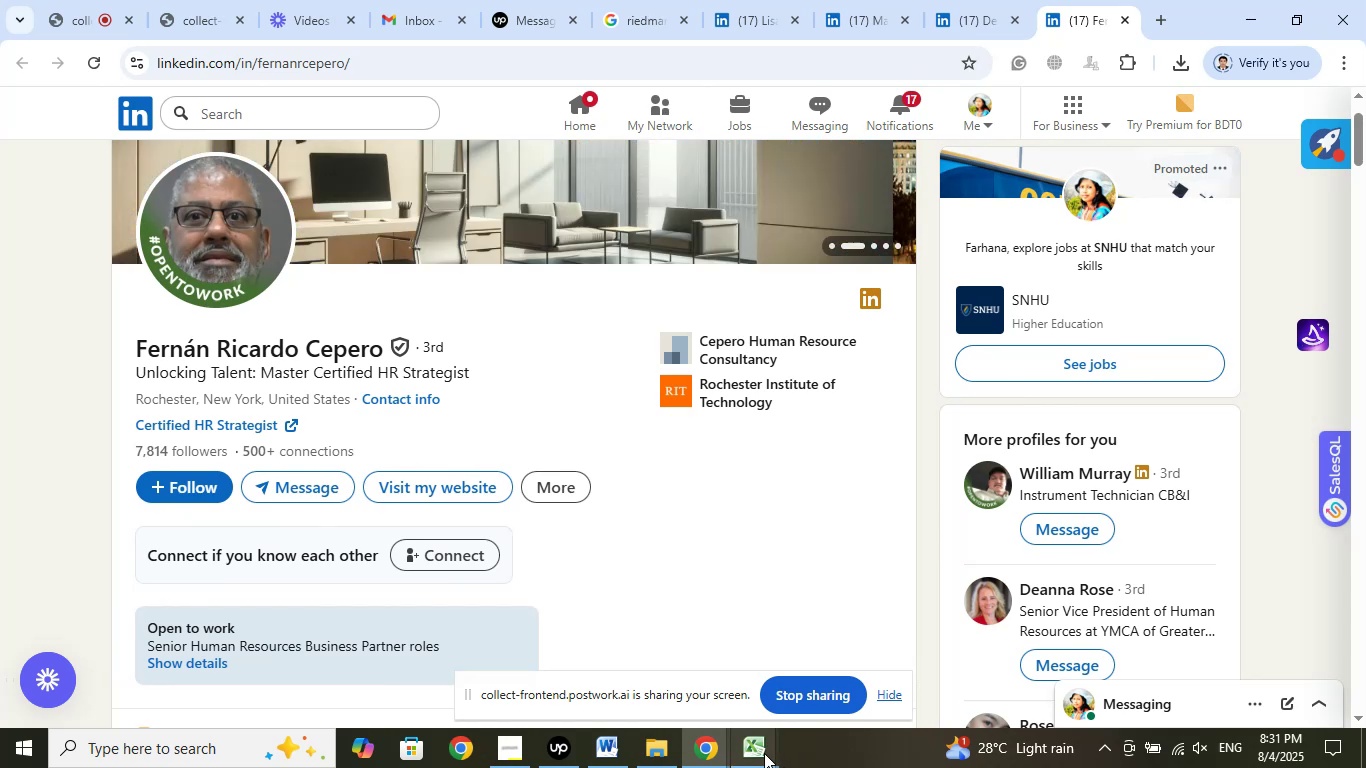 
left_click([681, 686])
 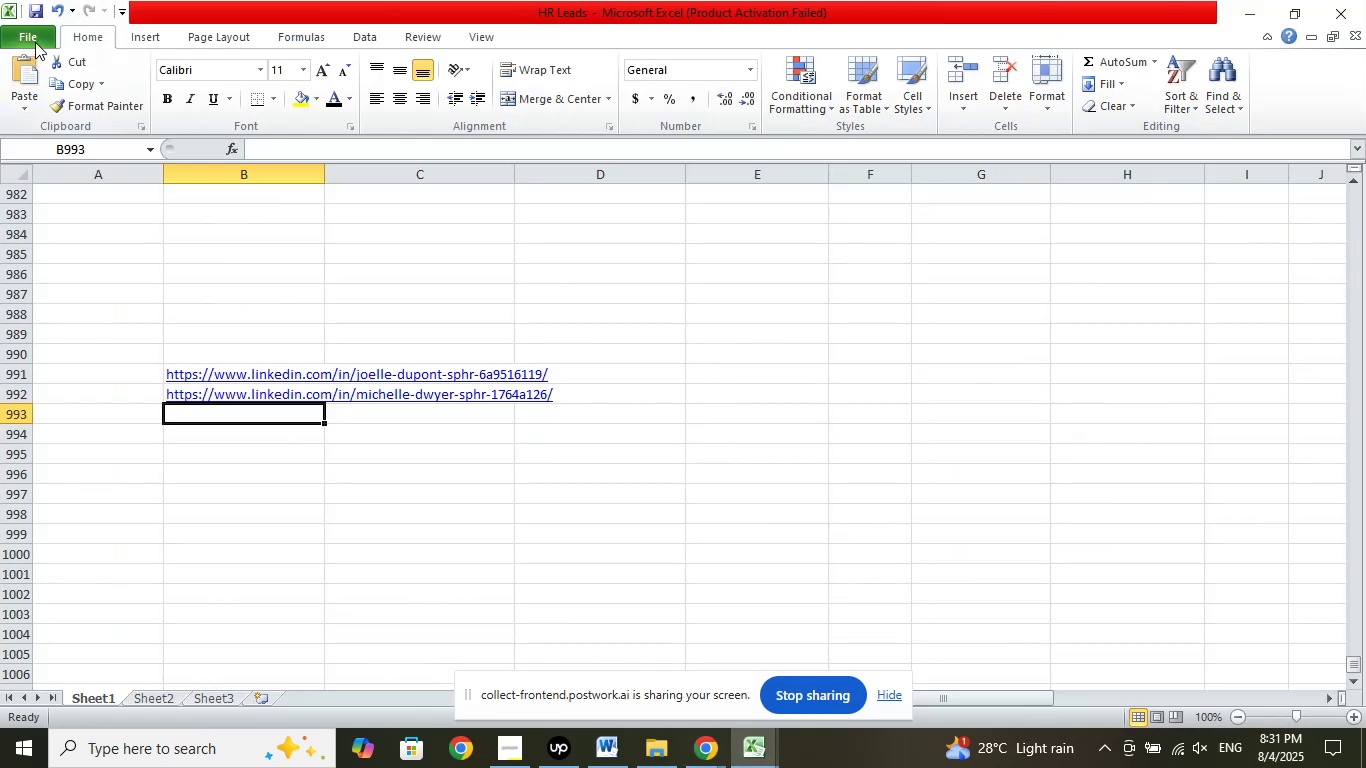 
left_click([40, 12])
 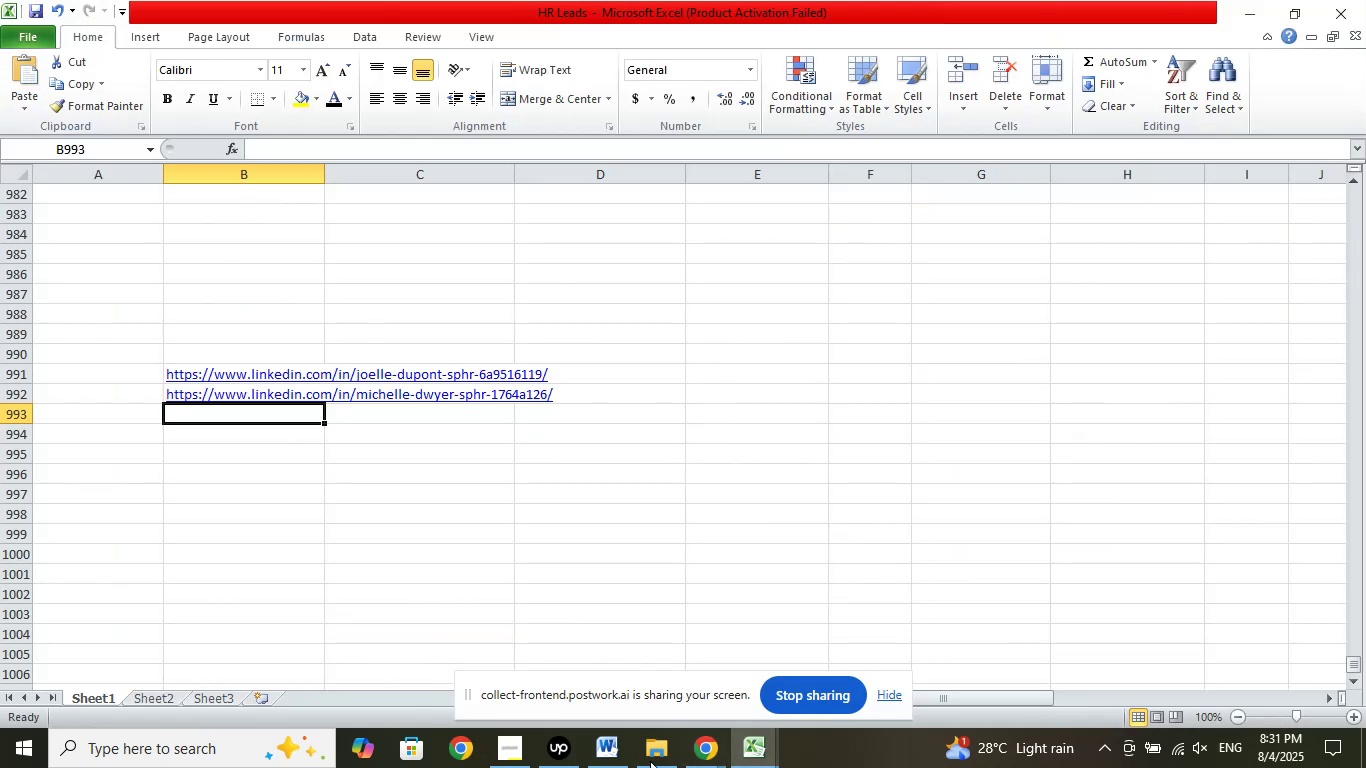 
left_click([697, 753])
 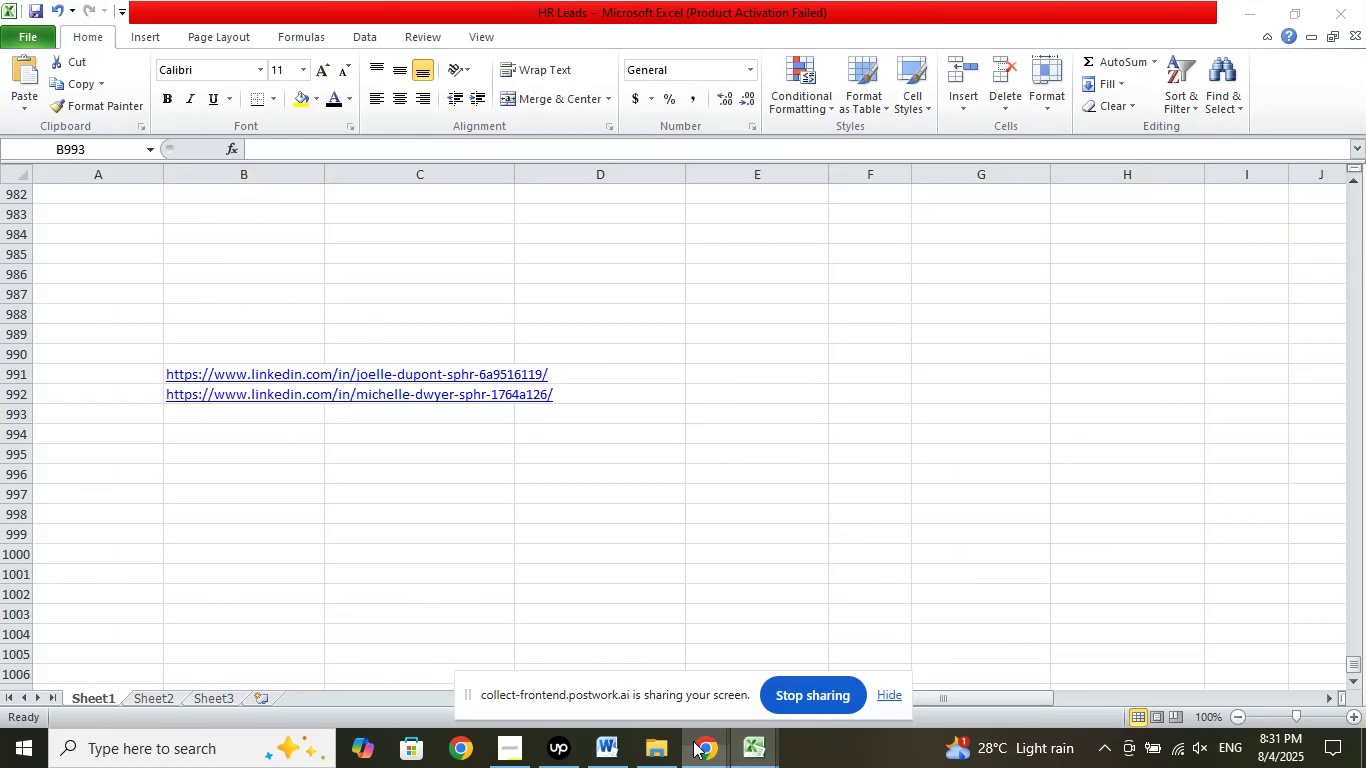 
left_click([639, 693])
 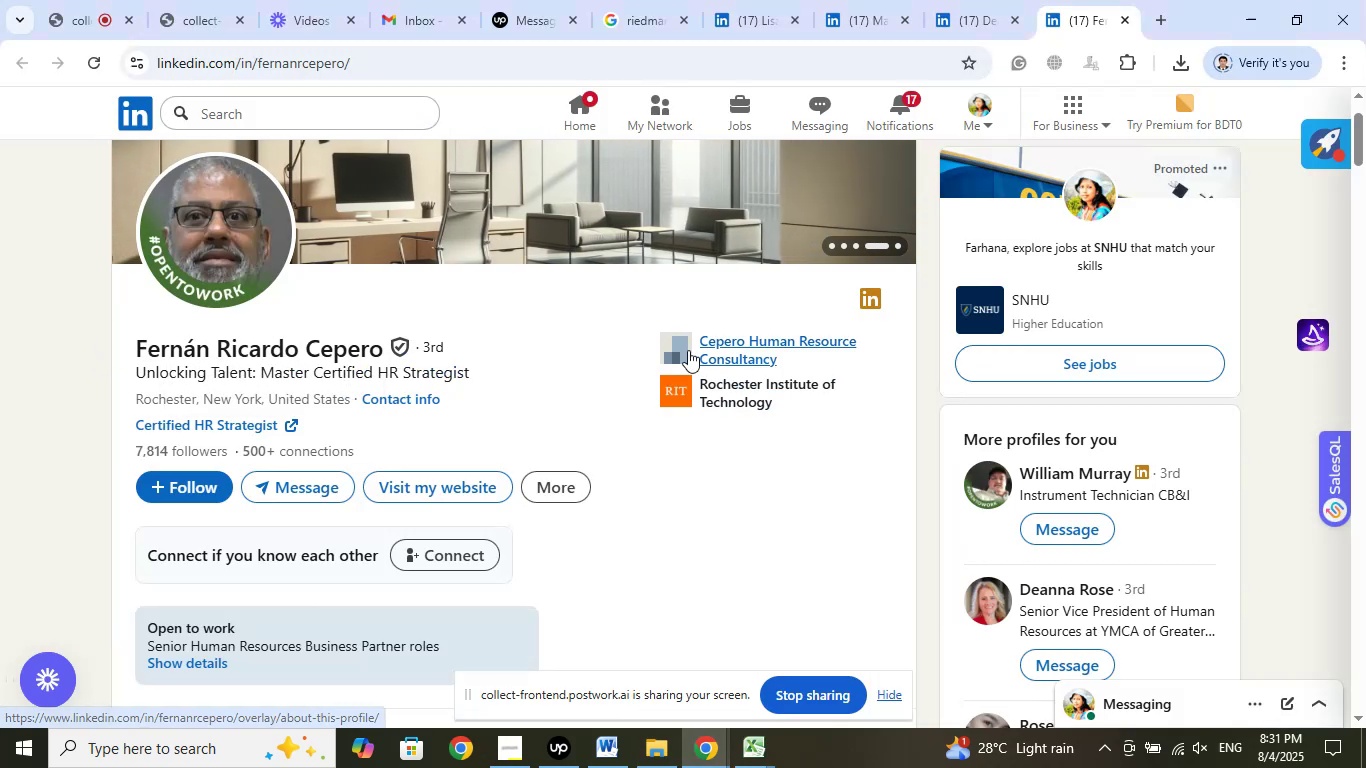 
left_click([764, 351])
 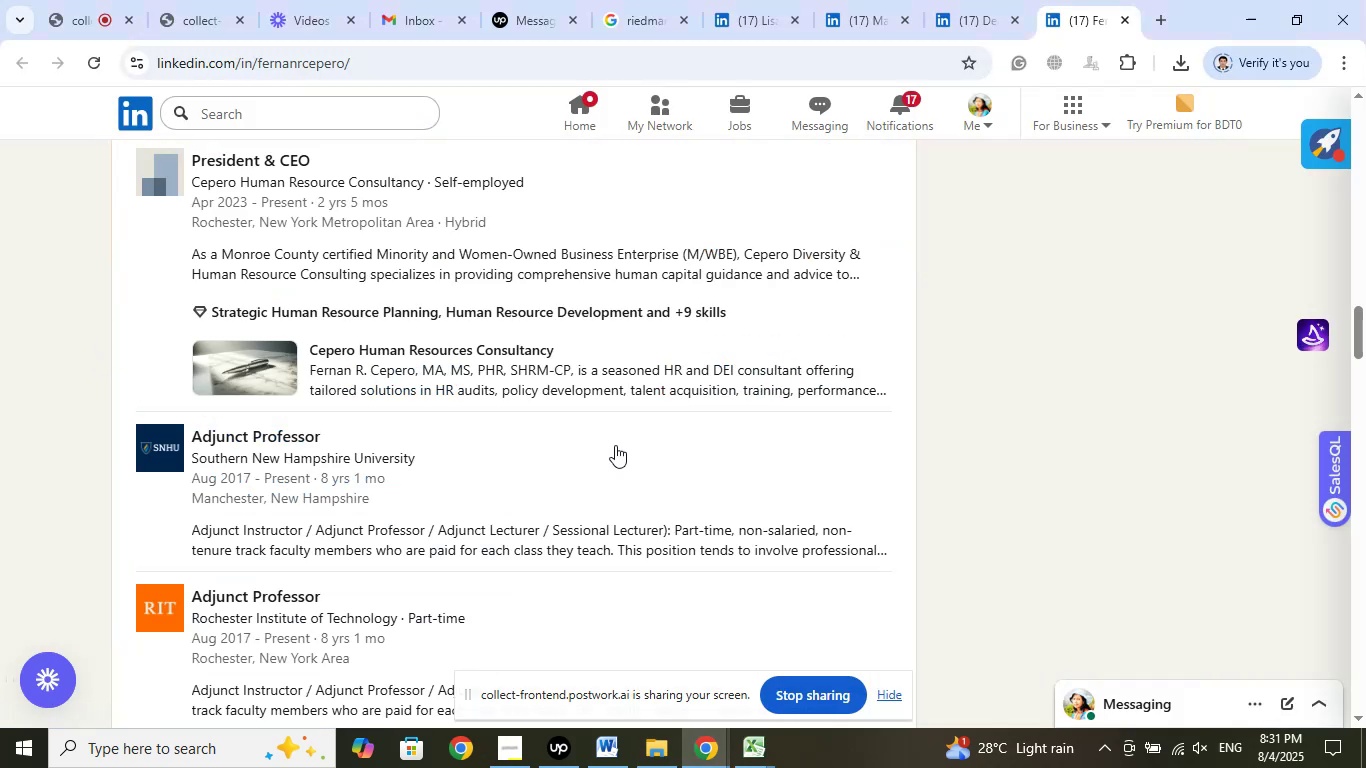 
scroll: coordinate [568, 477], scroll_direction: up, amount: 2.0
 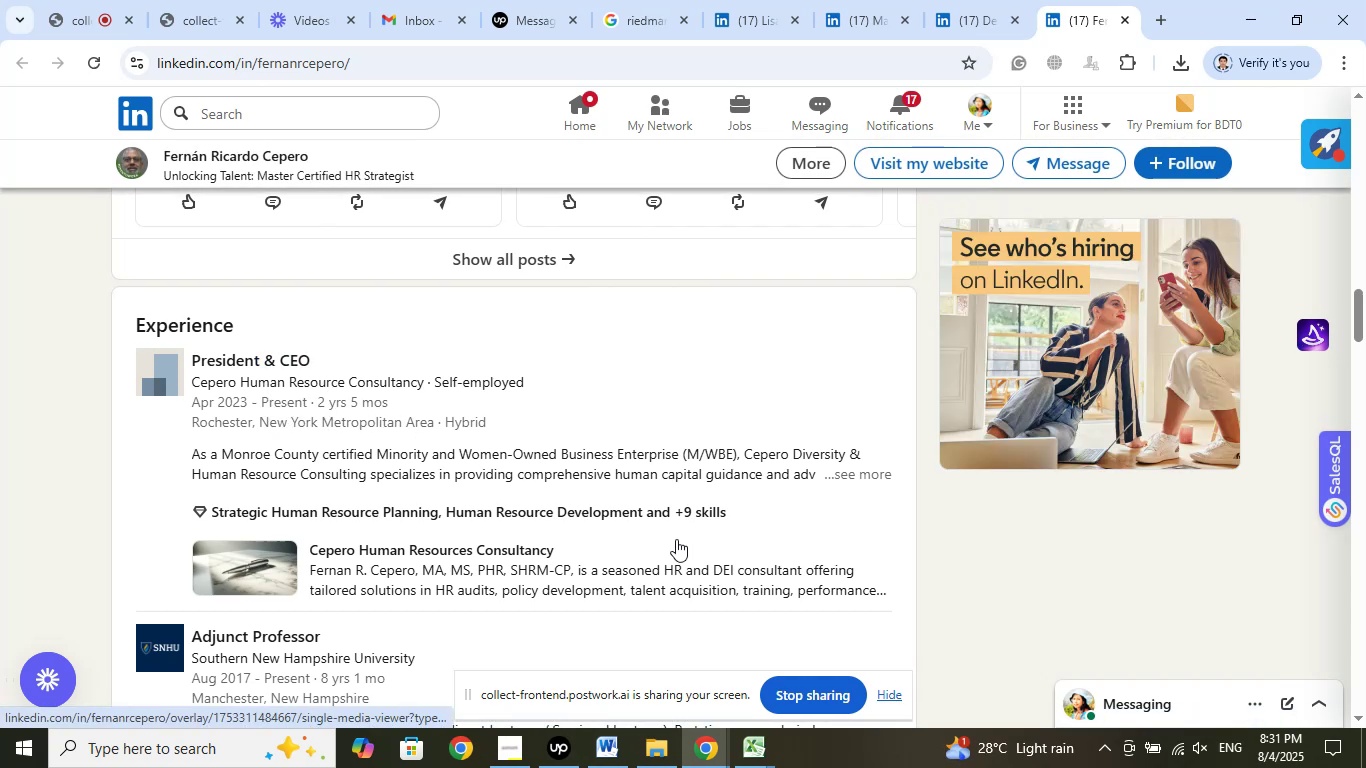 
wait(6.21)
 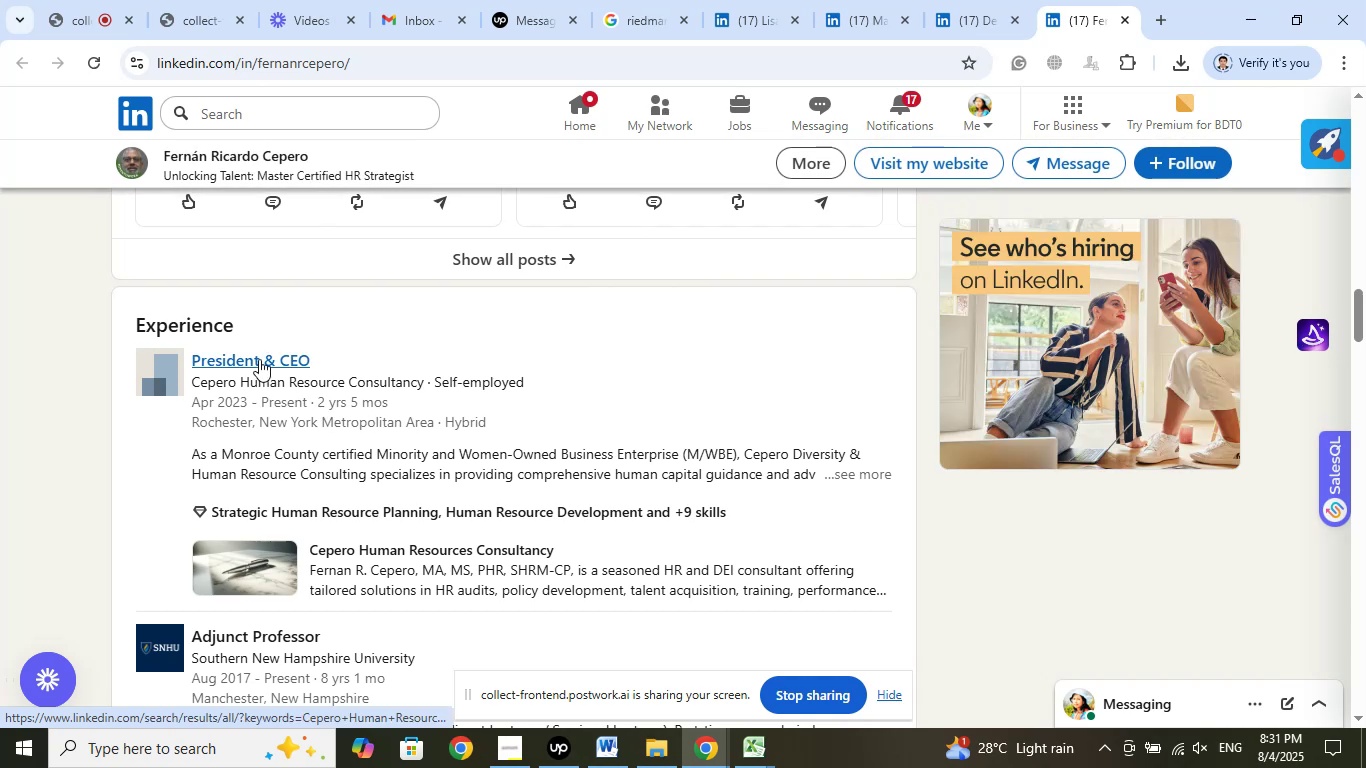 
scroll: coordinate [804, 527], scroll_direction: up, amount: 13.0
 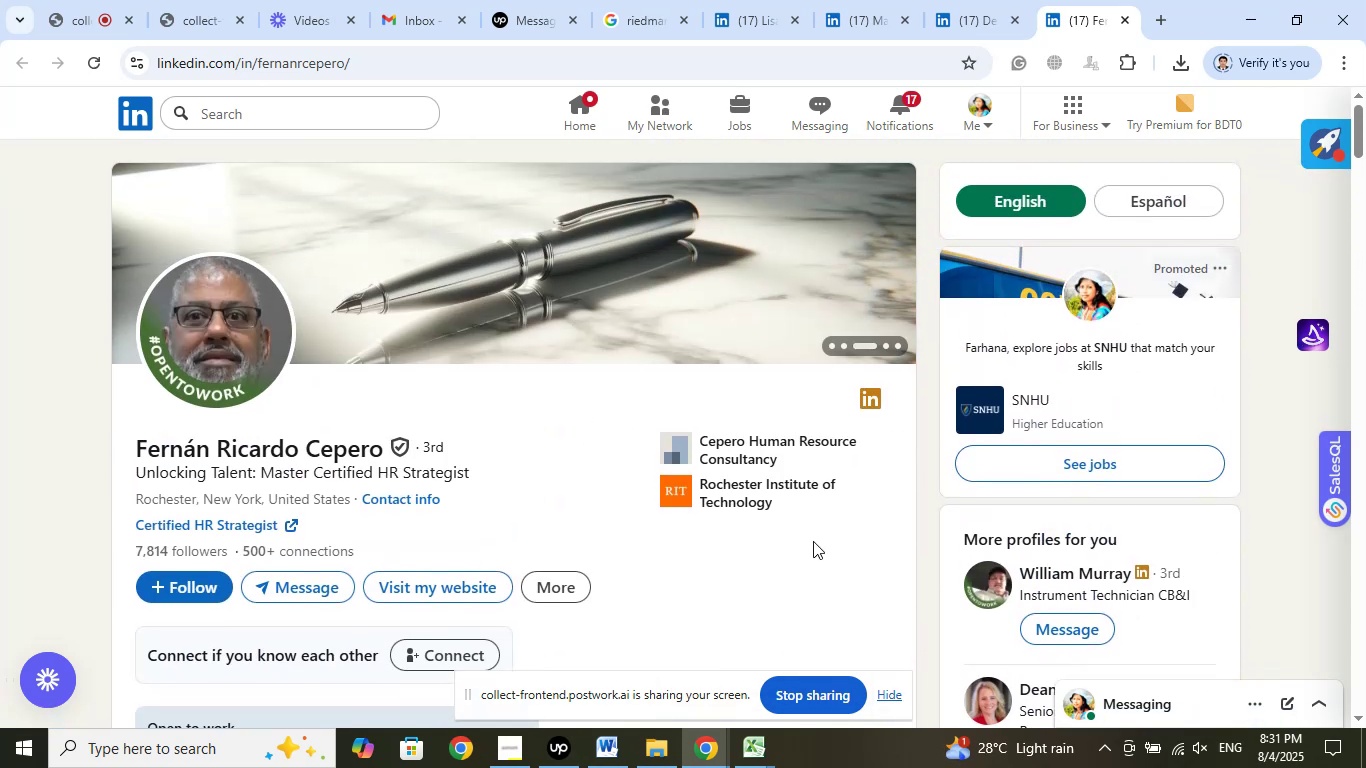 
scroll: coordinate [1202, 538], scroll_direction: down, amount: 3.0
 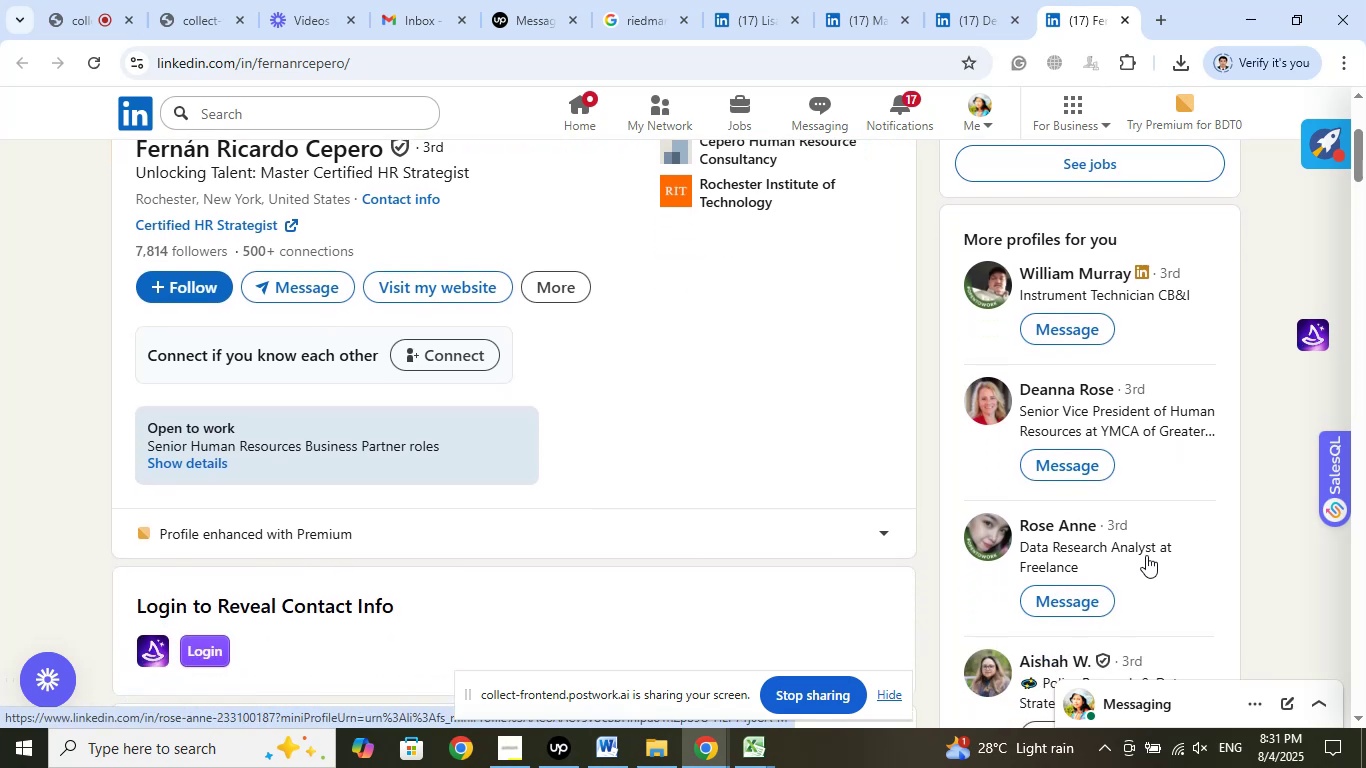 
wait(8.93)
 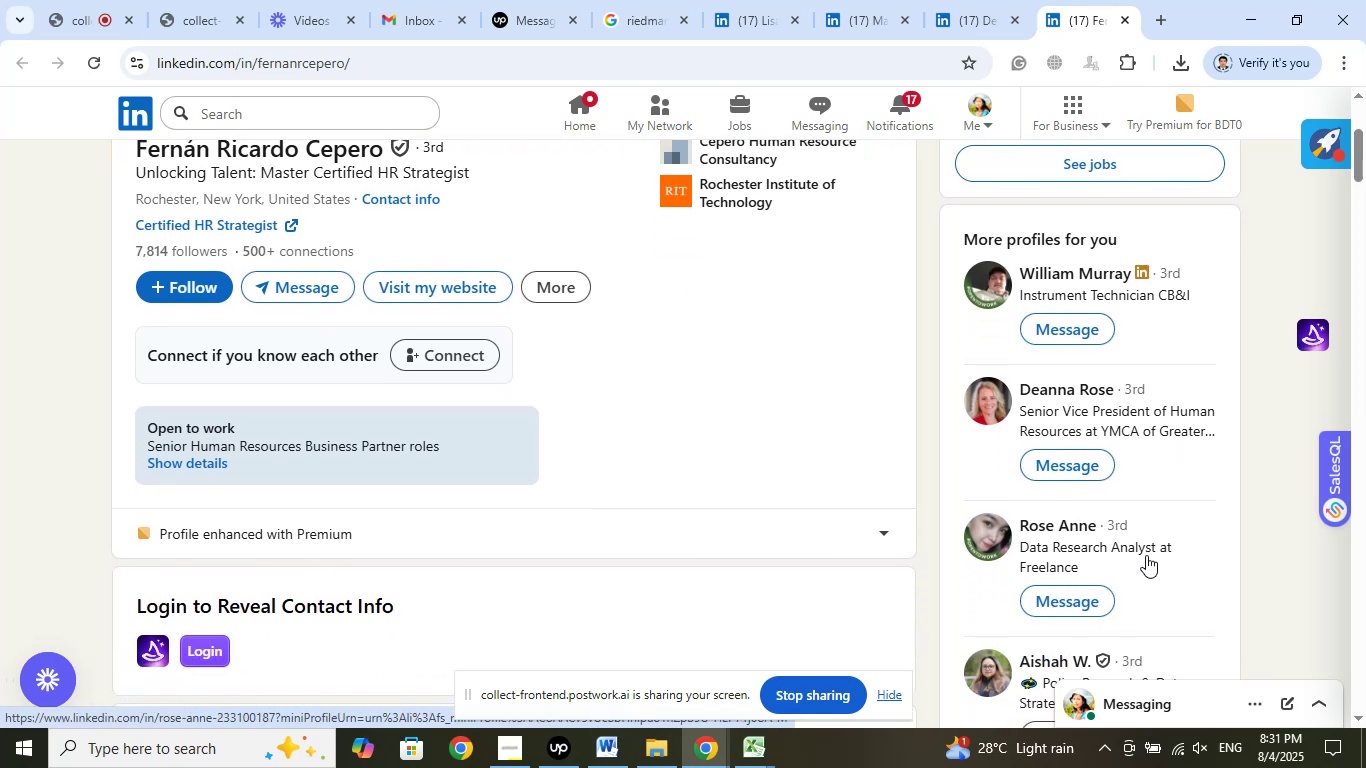 
scroll: coordinate [1198, 492], scroll_direction: down, amount: 4.0
 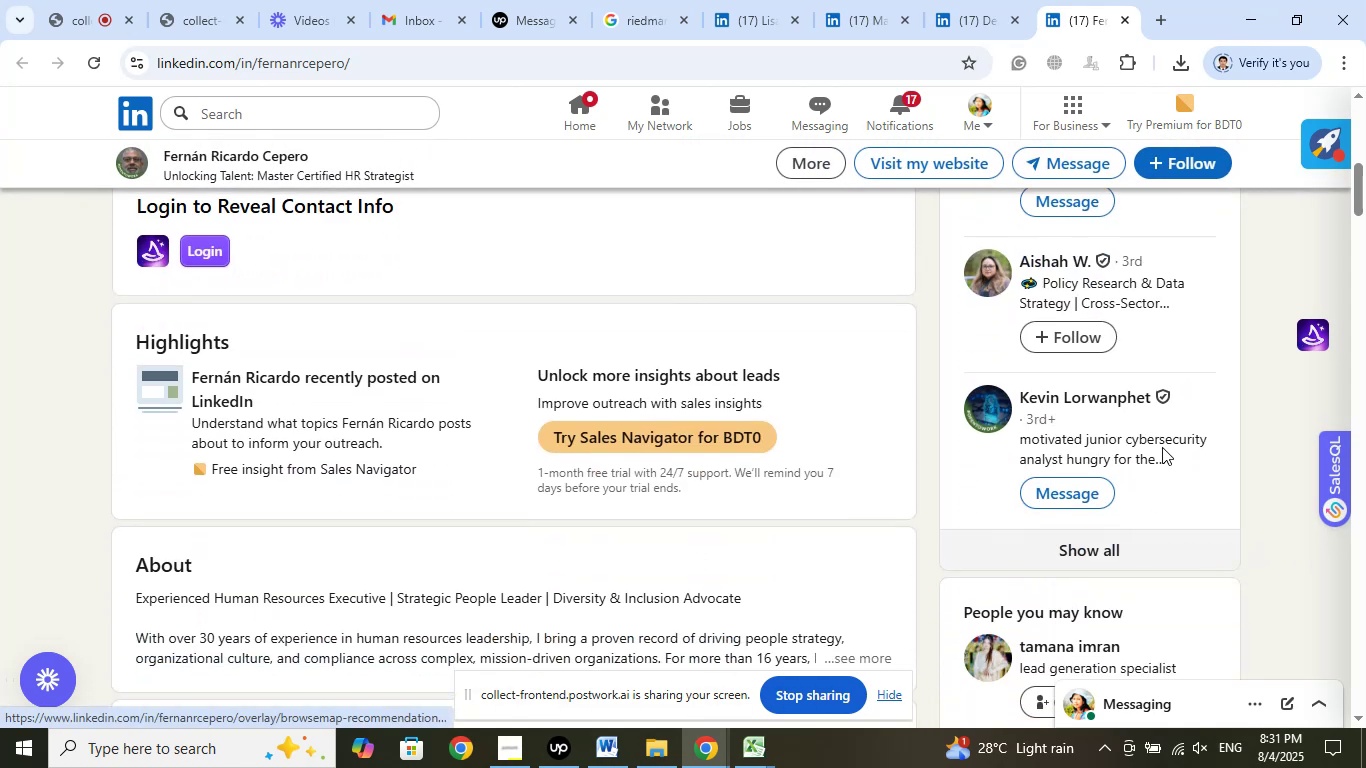 
left_click([1129, 21])
 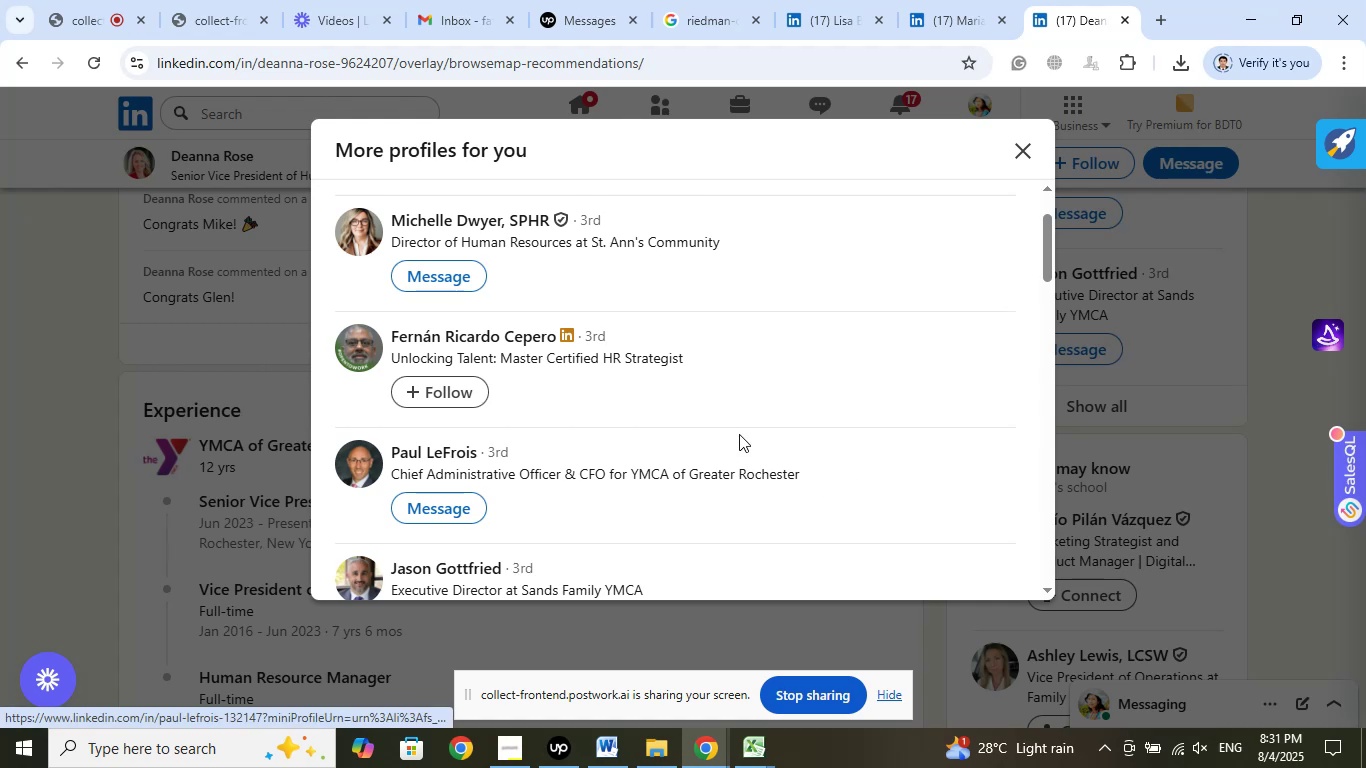 
scroll: coordinate [822, 461], scroll_direction: down, amount: 1.0
 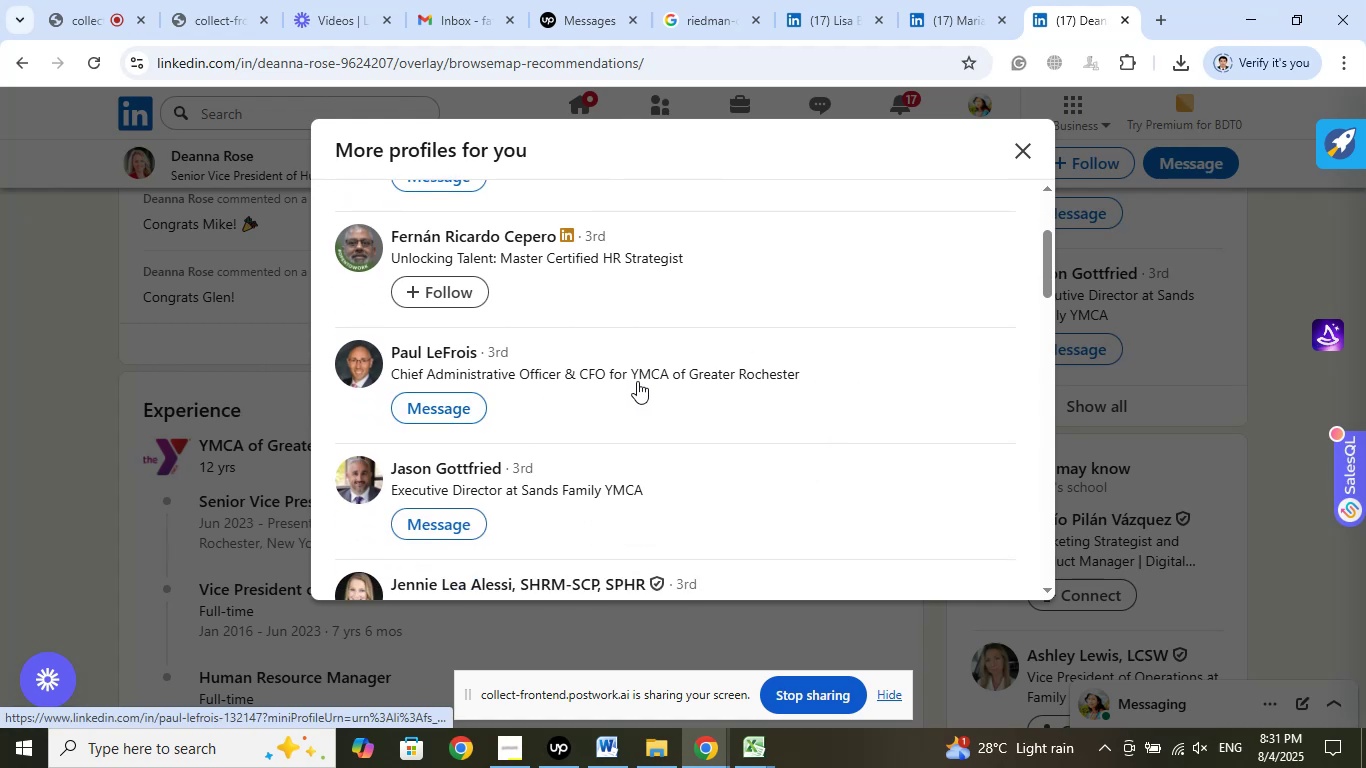 
wait(5.02)
 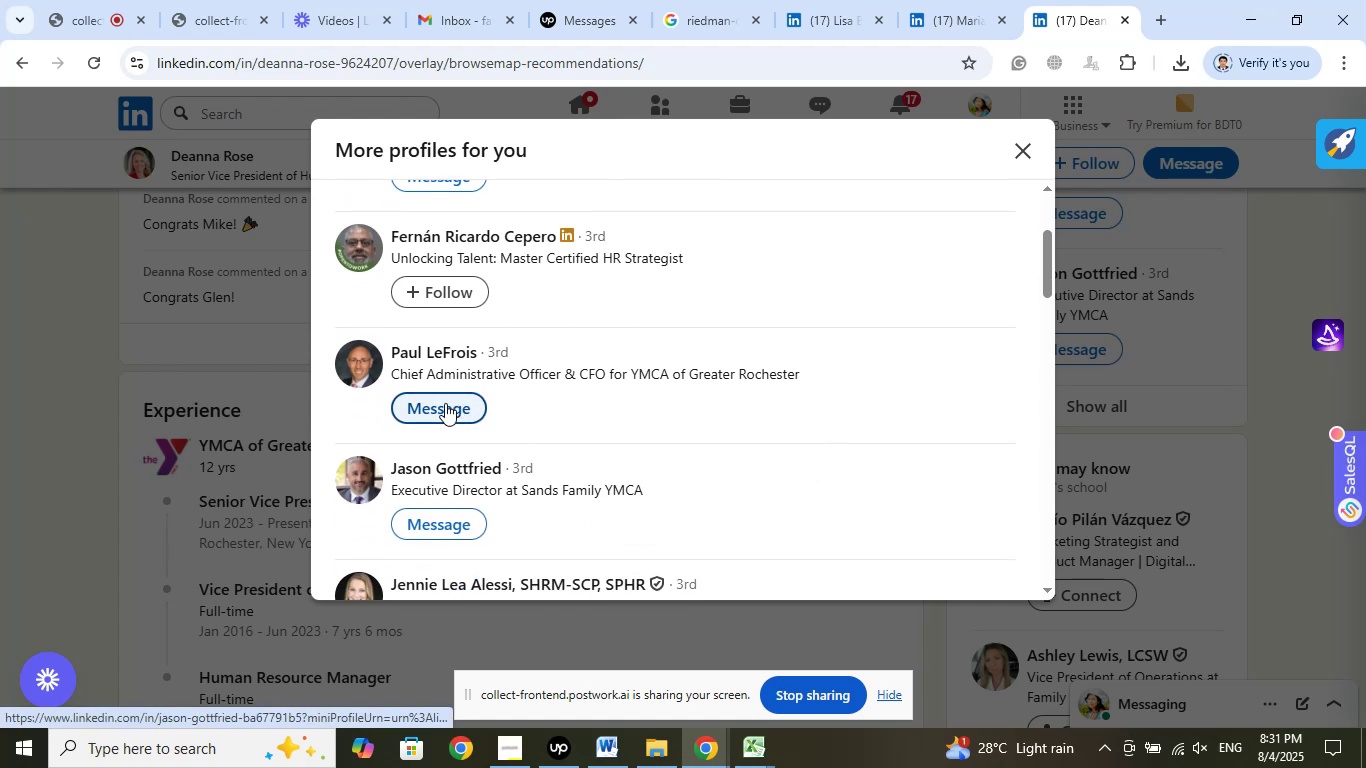 
scroll: coordinate [802, 433], scroll_direction: down, amount: 4.0
 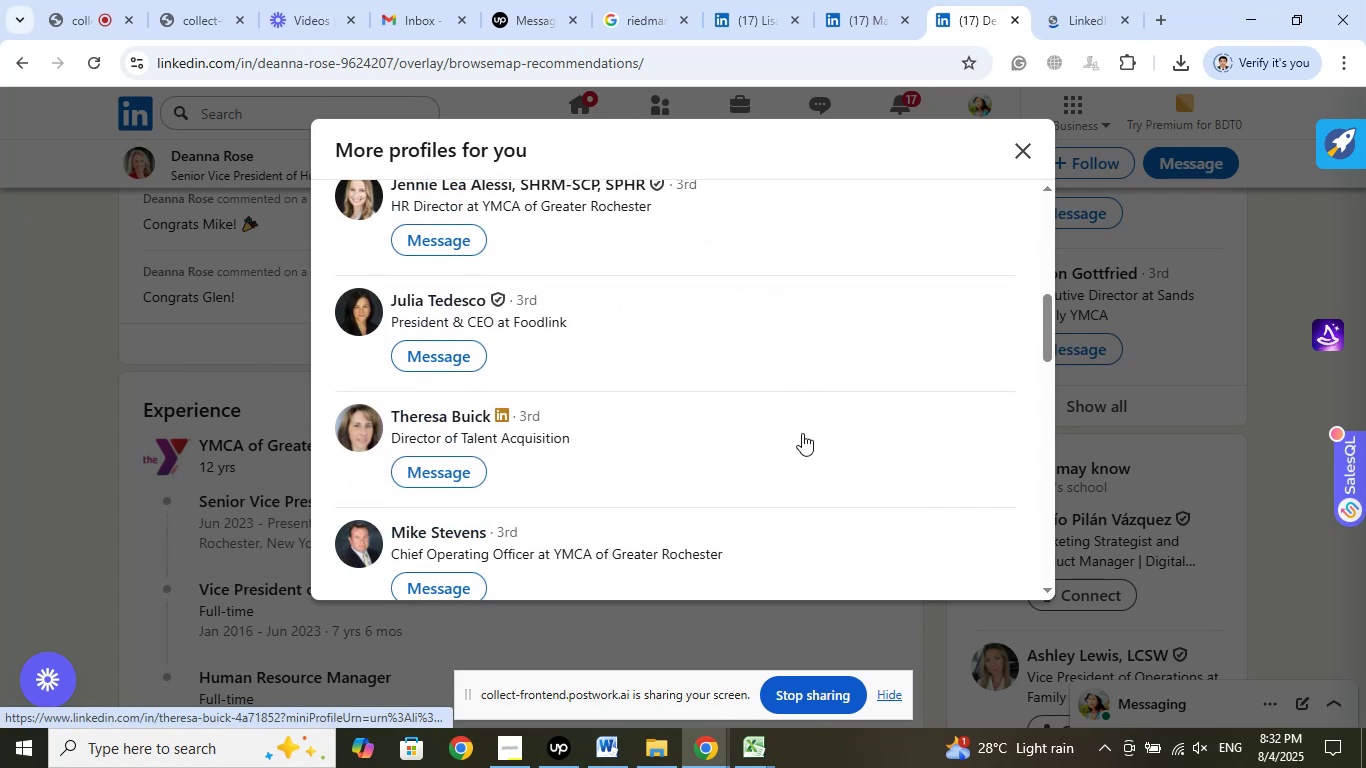 
left_click([1075, 25])
 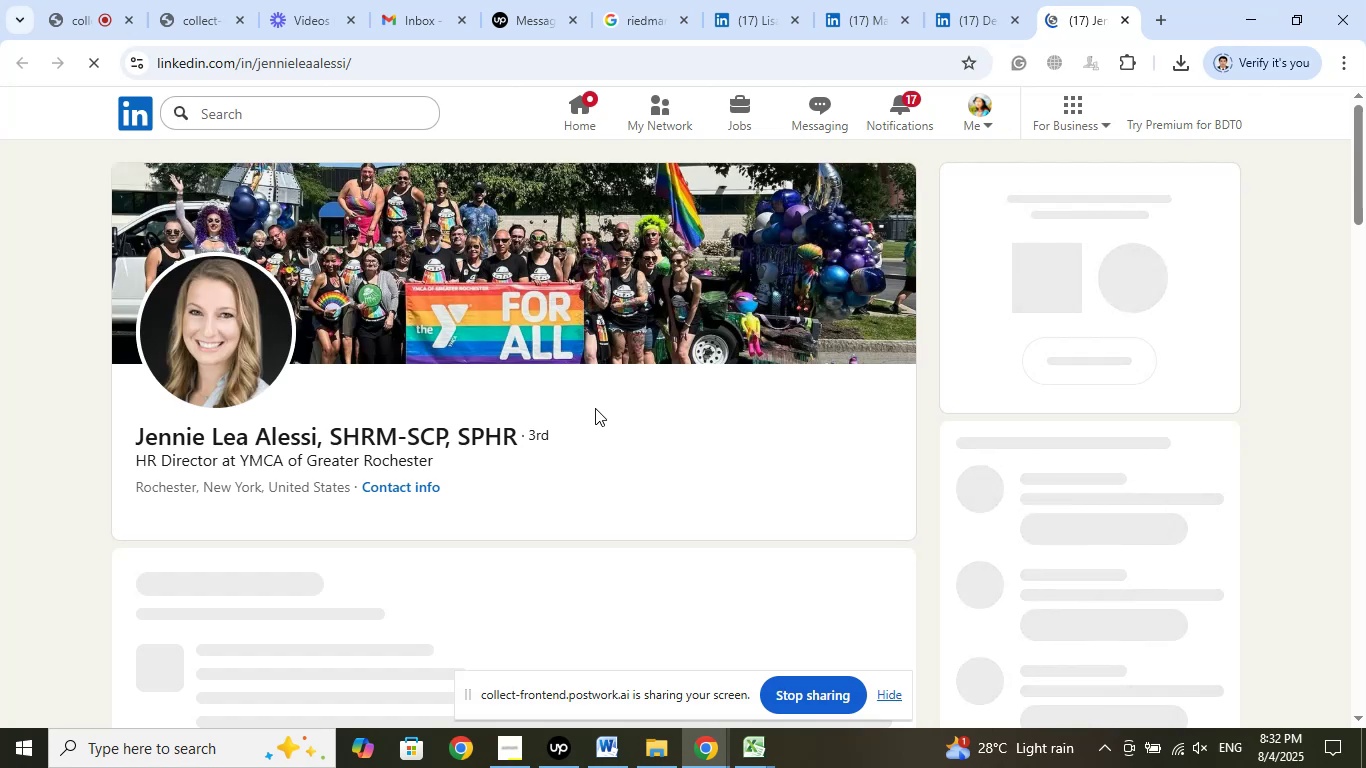 
wait(6.03)
 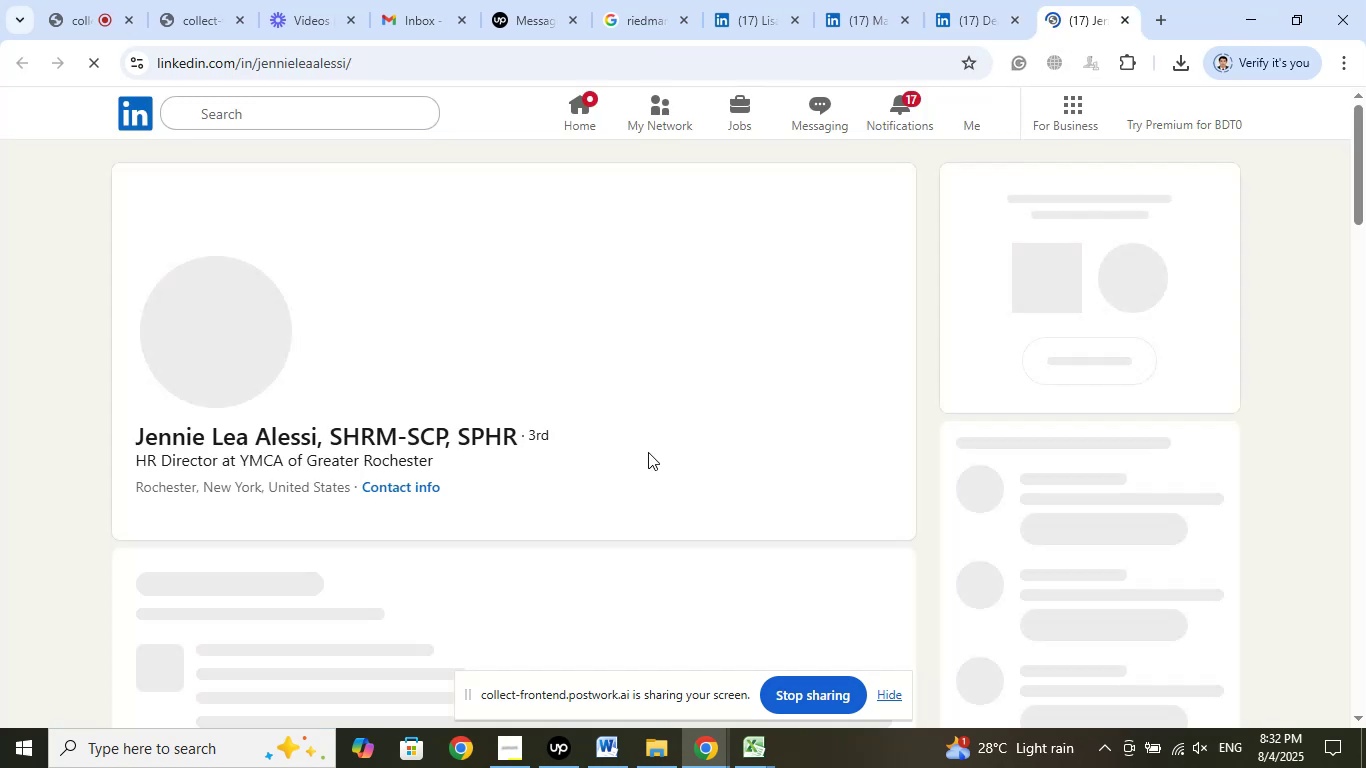 
mouse_move([604, 414])
 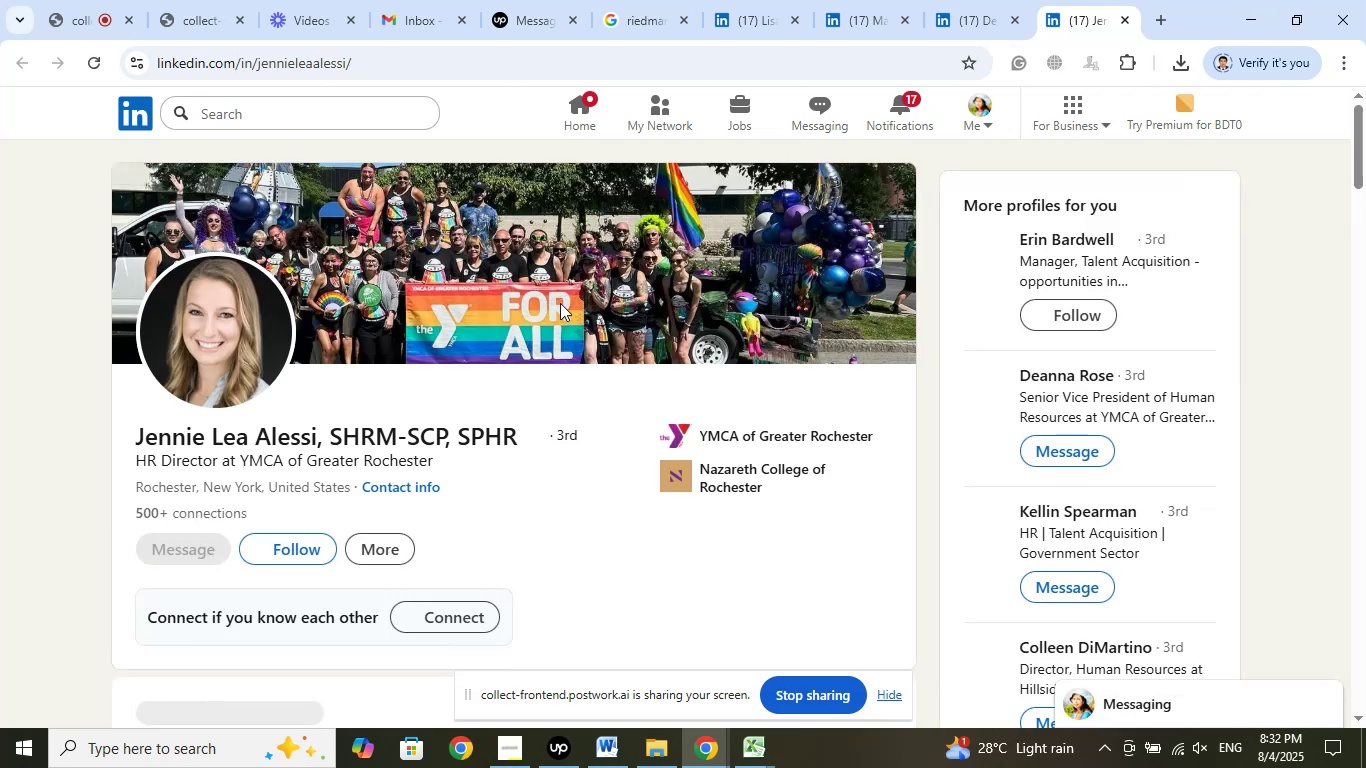 
left_click([500, 260])
 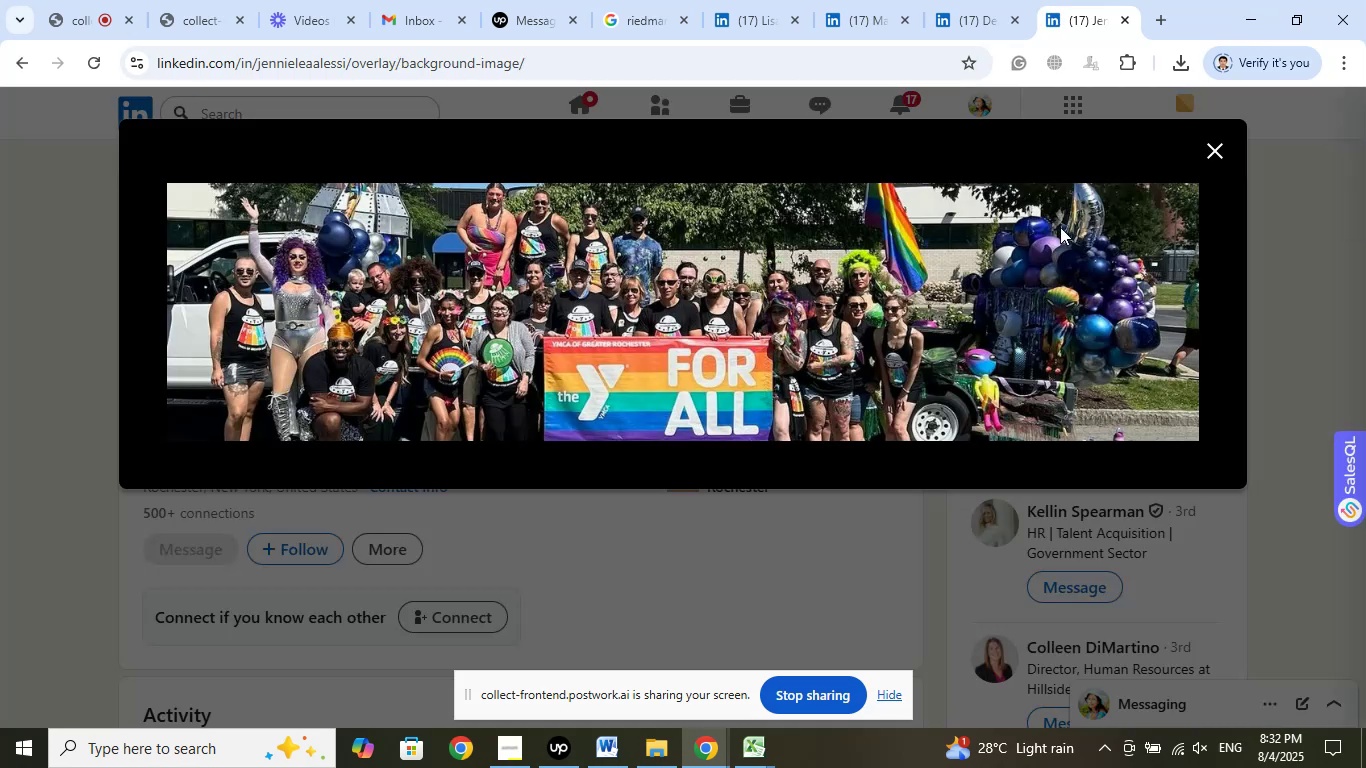 
scroll: coordinate [905, 356], scroll_direction: up, amount: 3.0
 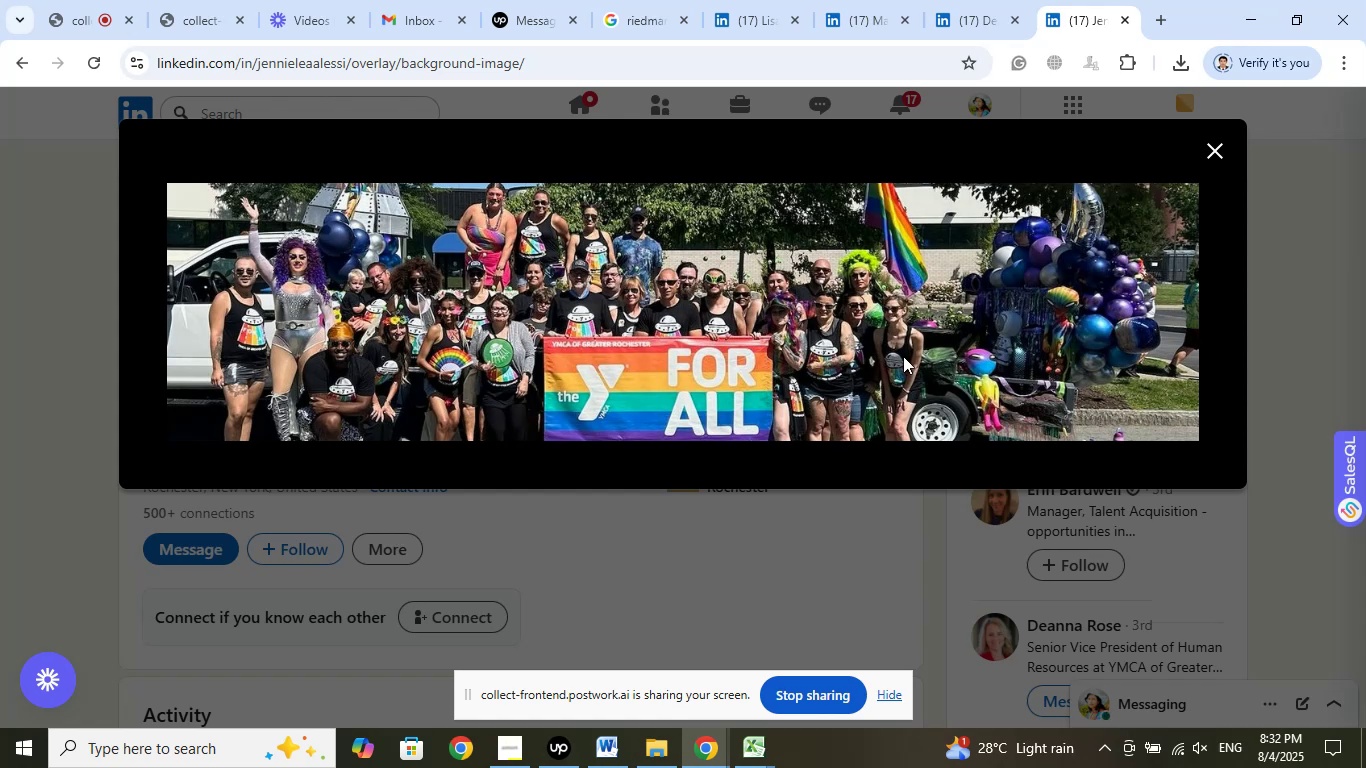 
left_click([882, 335])
 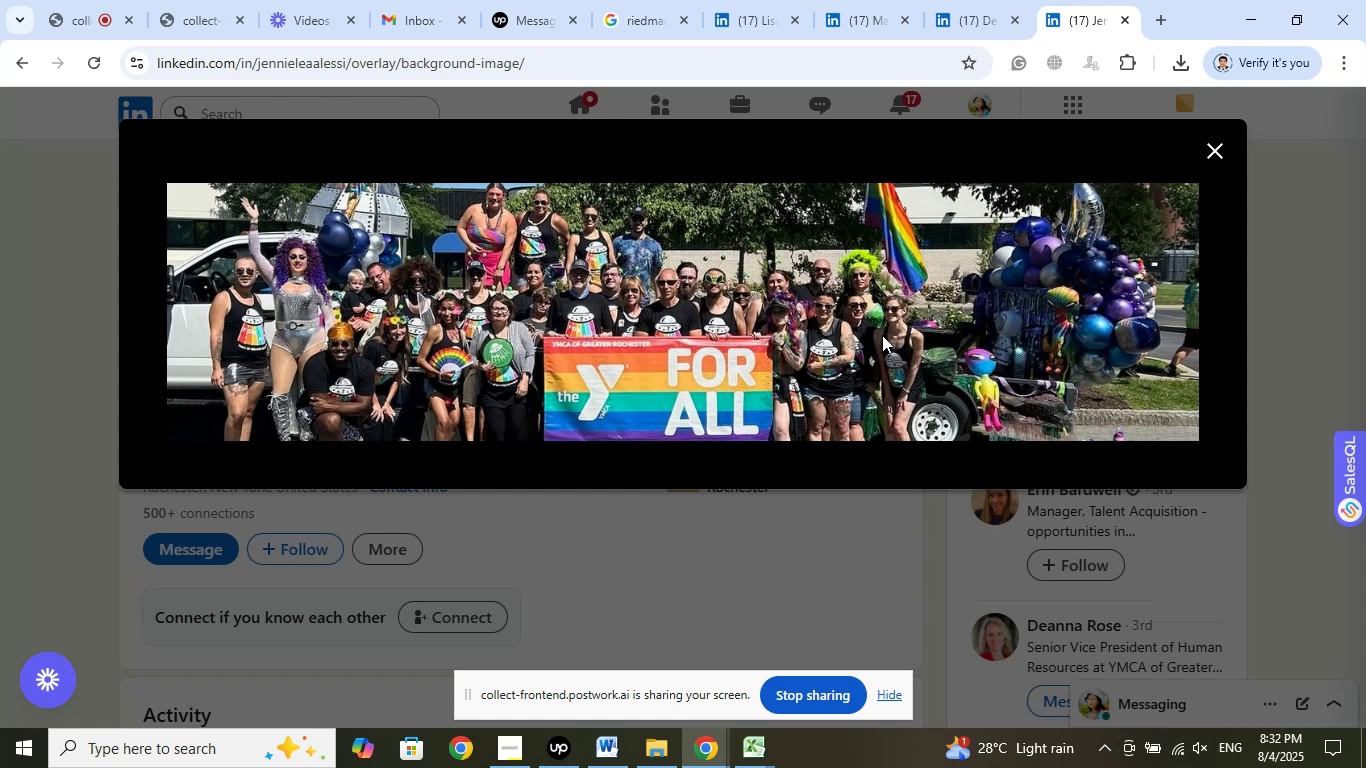 
scroll: coordinate [882, 335], scroll_direction: up, amount: 2.0
 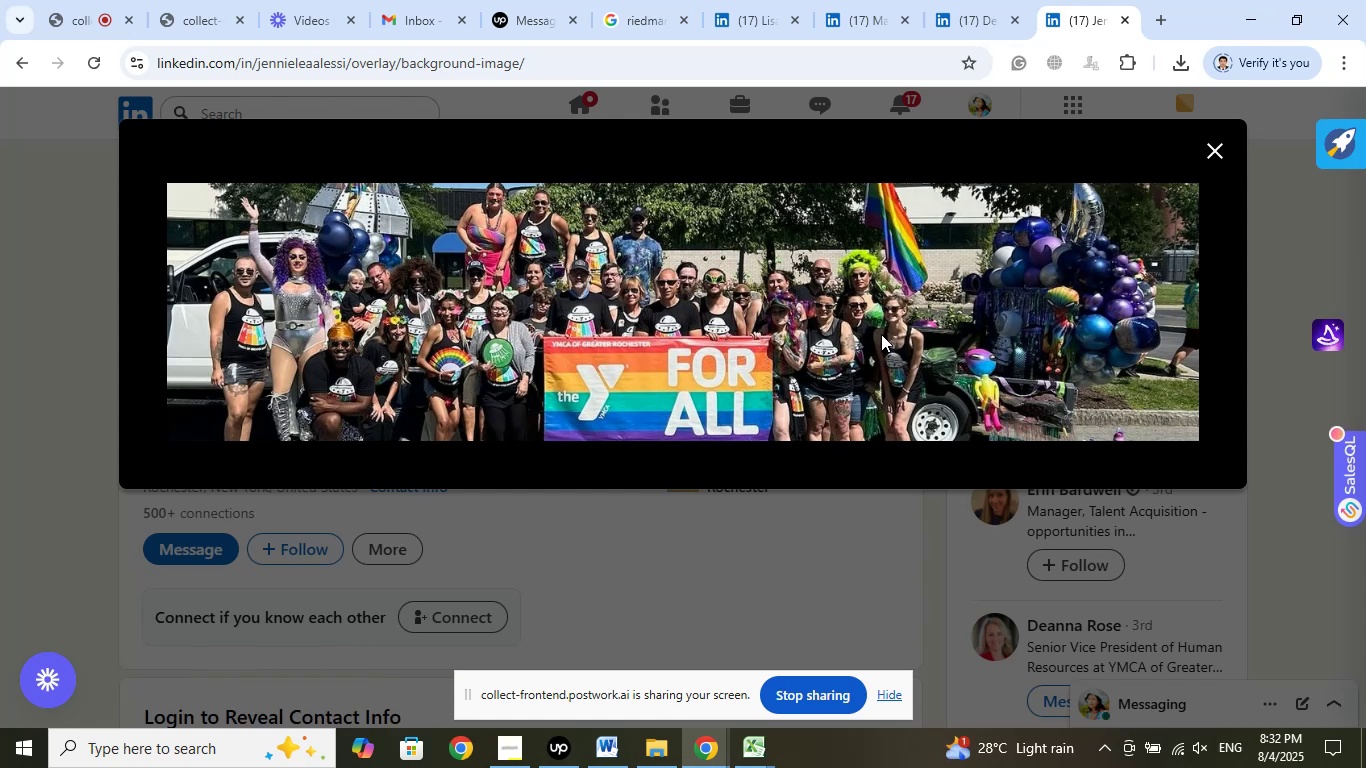 
wait(13.81)
 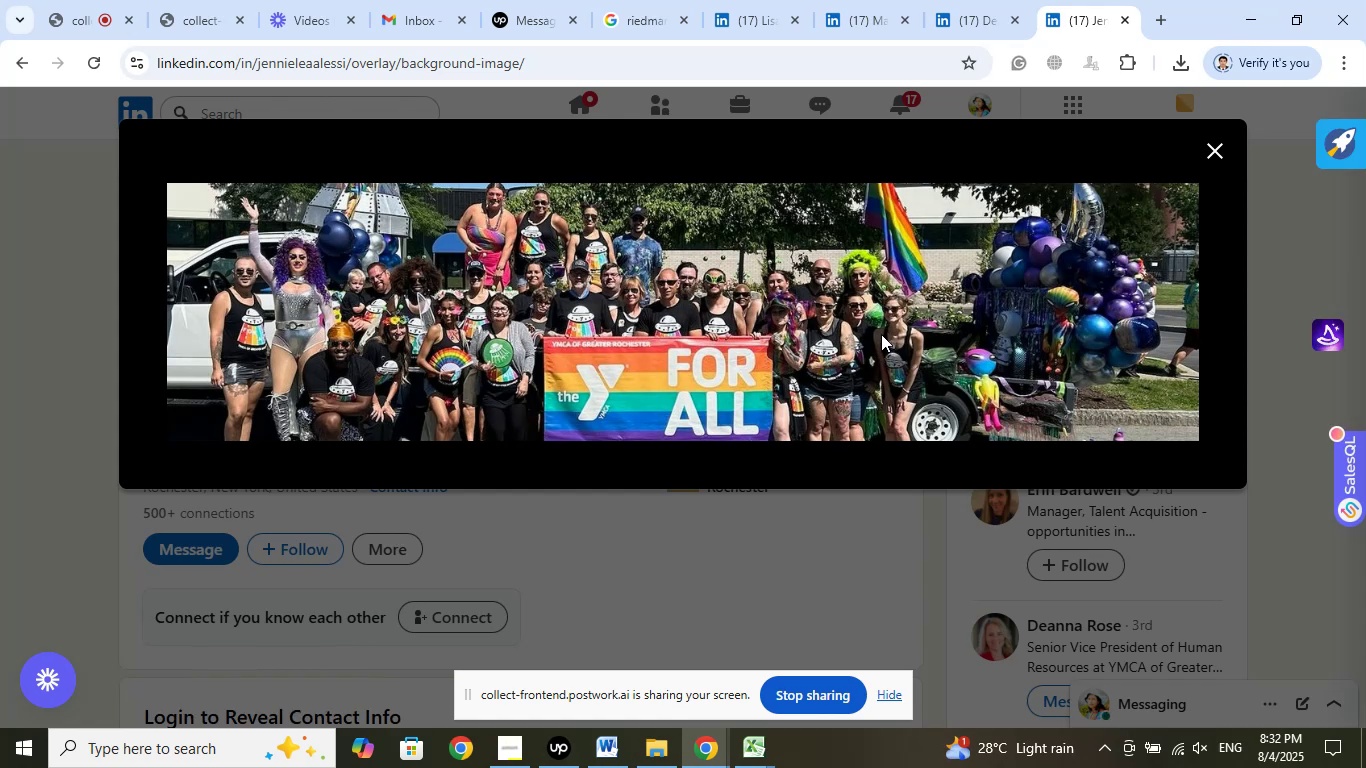 
left_click([1216, 158])
 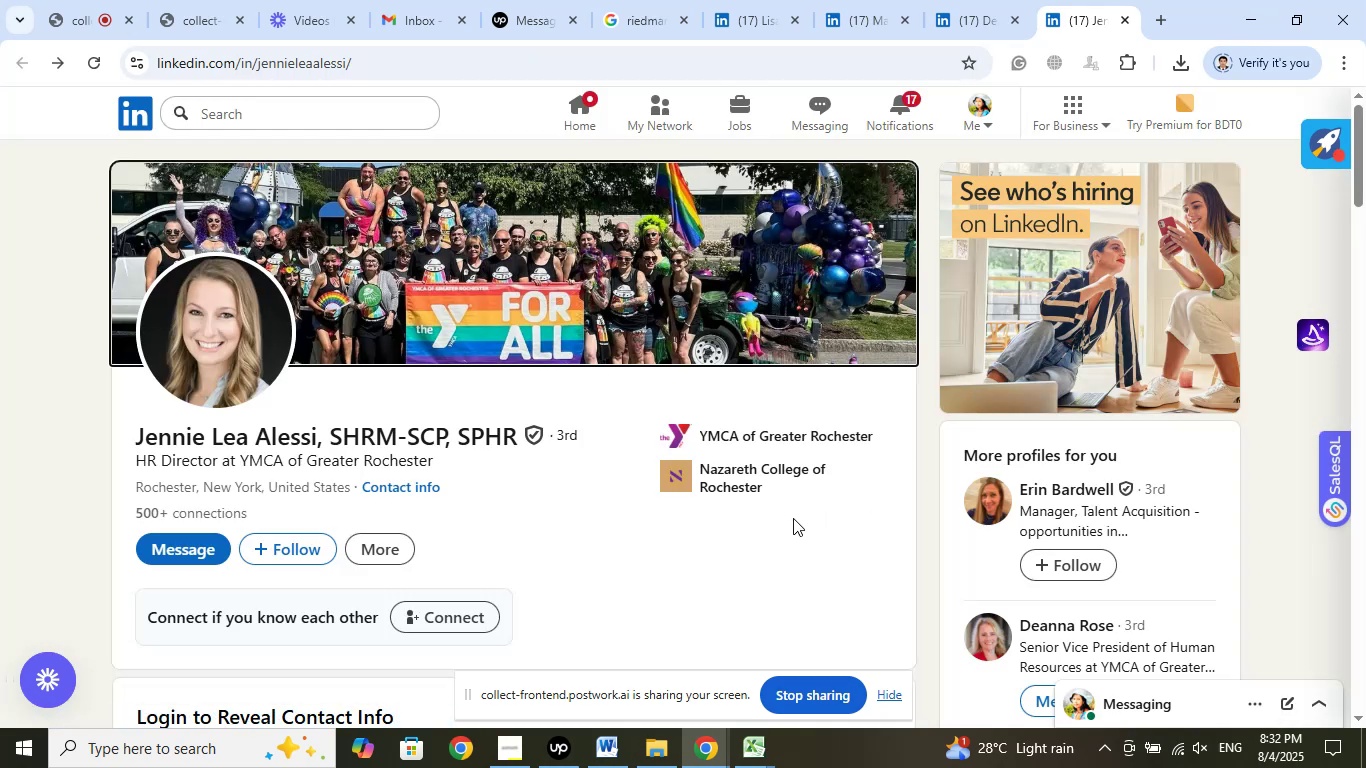 
wait(8.12)
 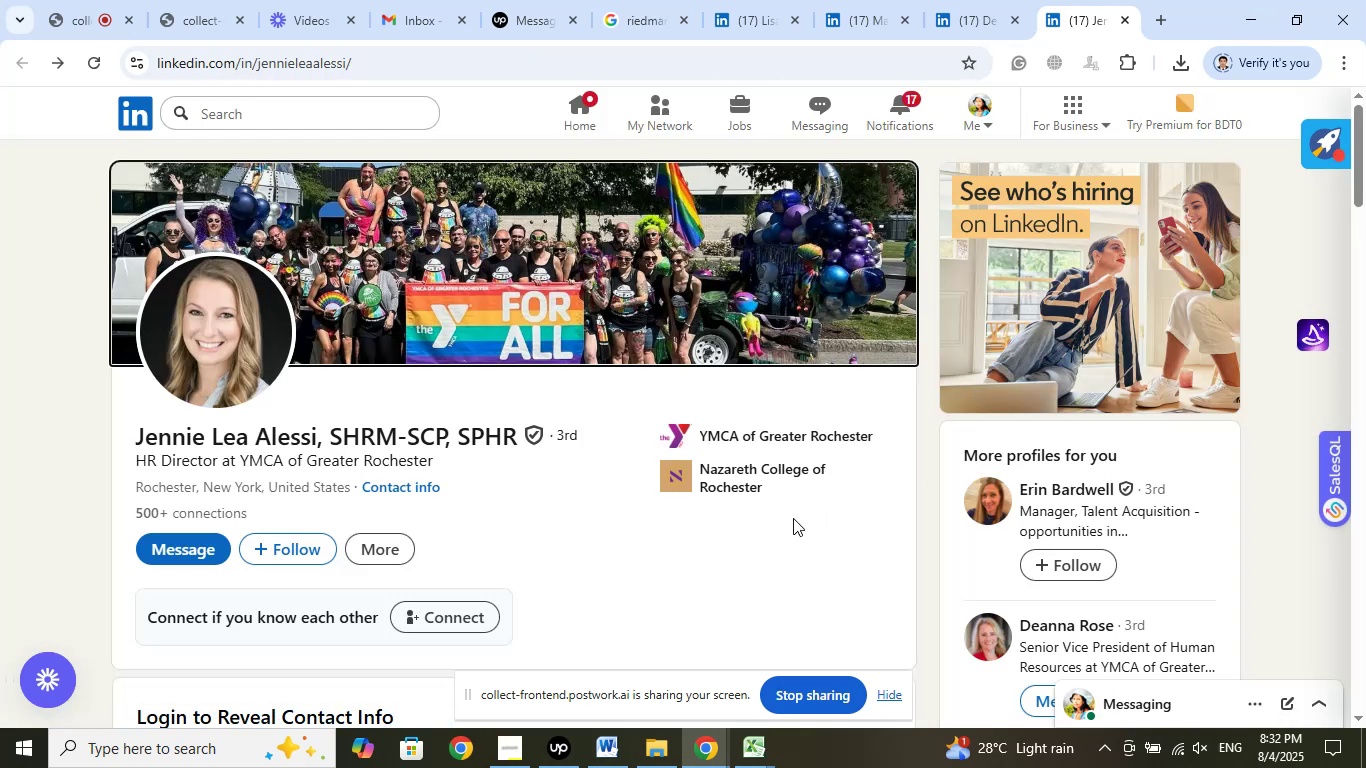 
left_click([770, 434])
 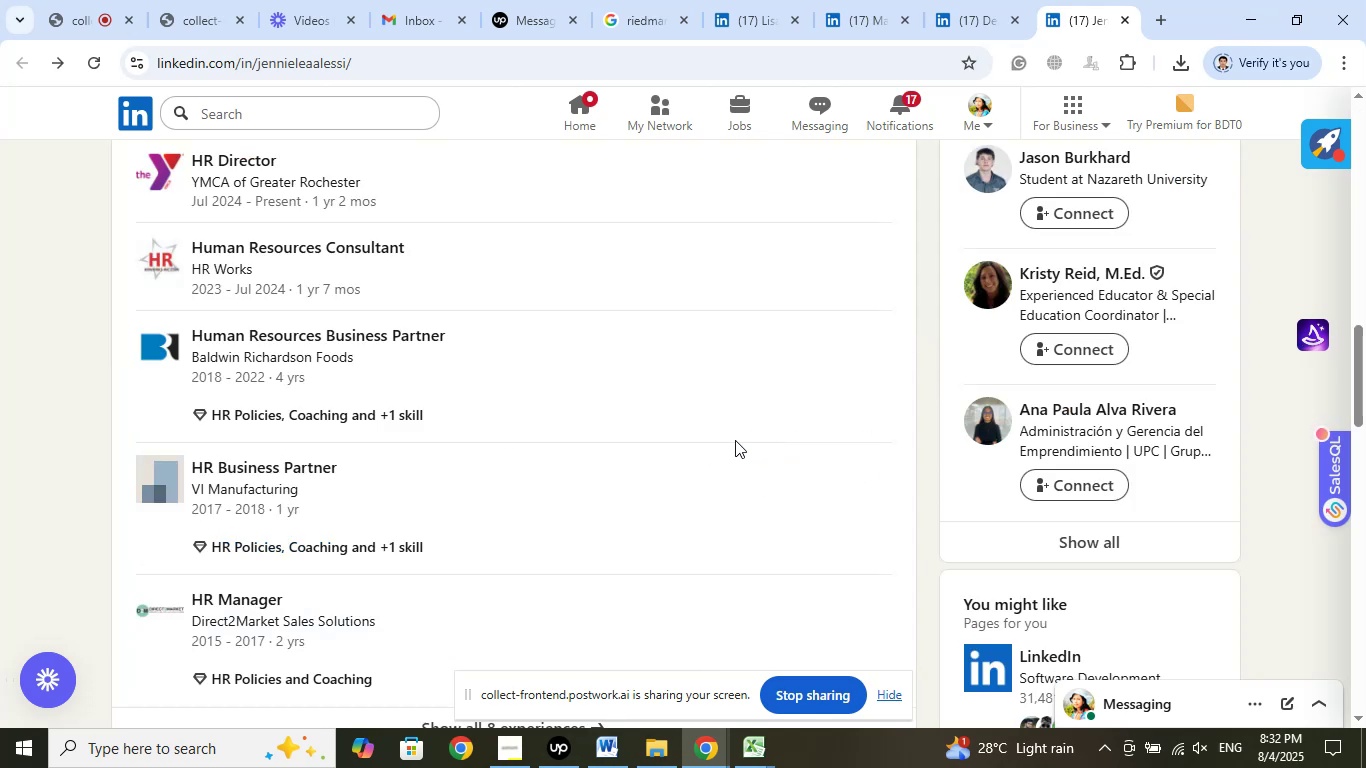 
scroll: coordinate [660, 463], scroll_direction: up, amount: 2.0
 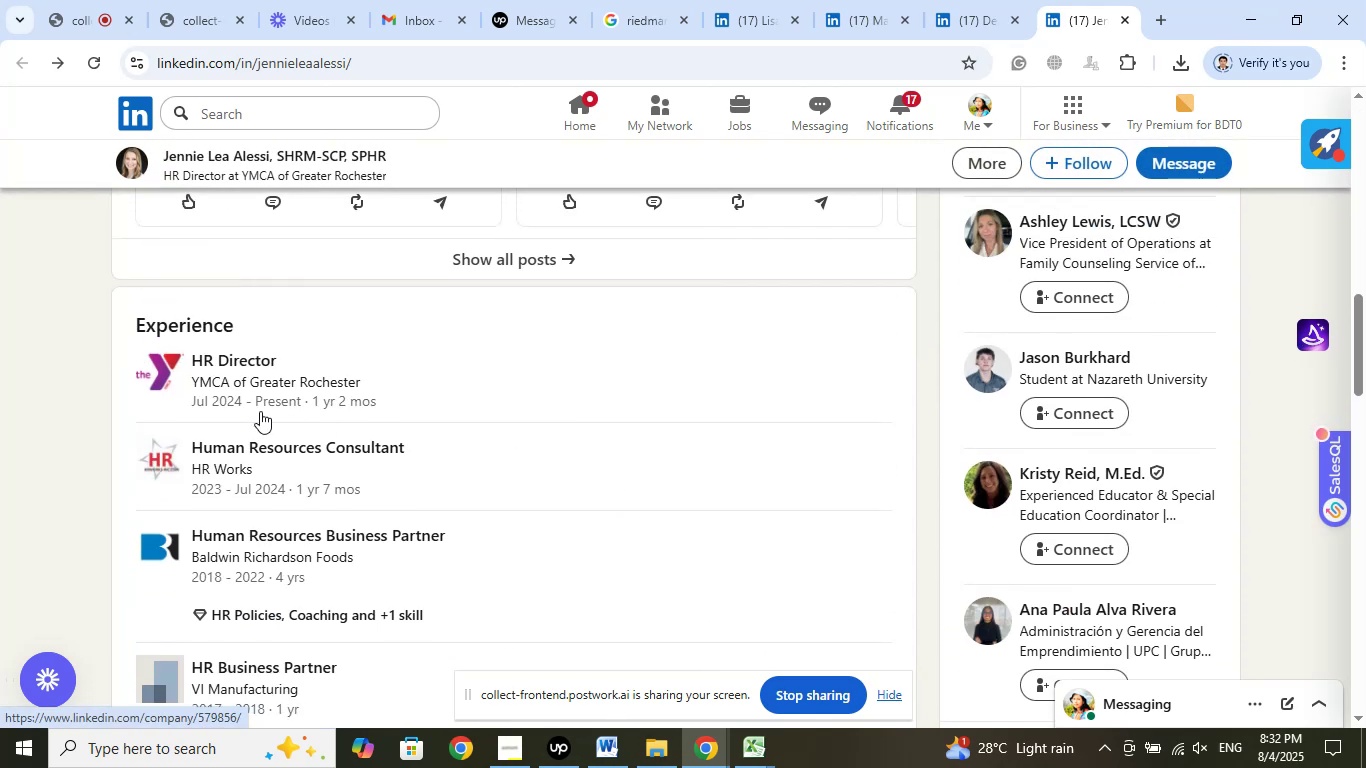 
right_click([243, 369])
 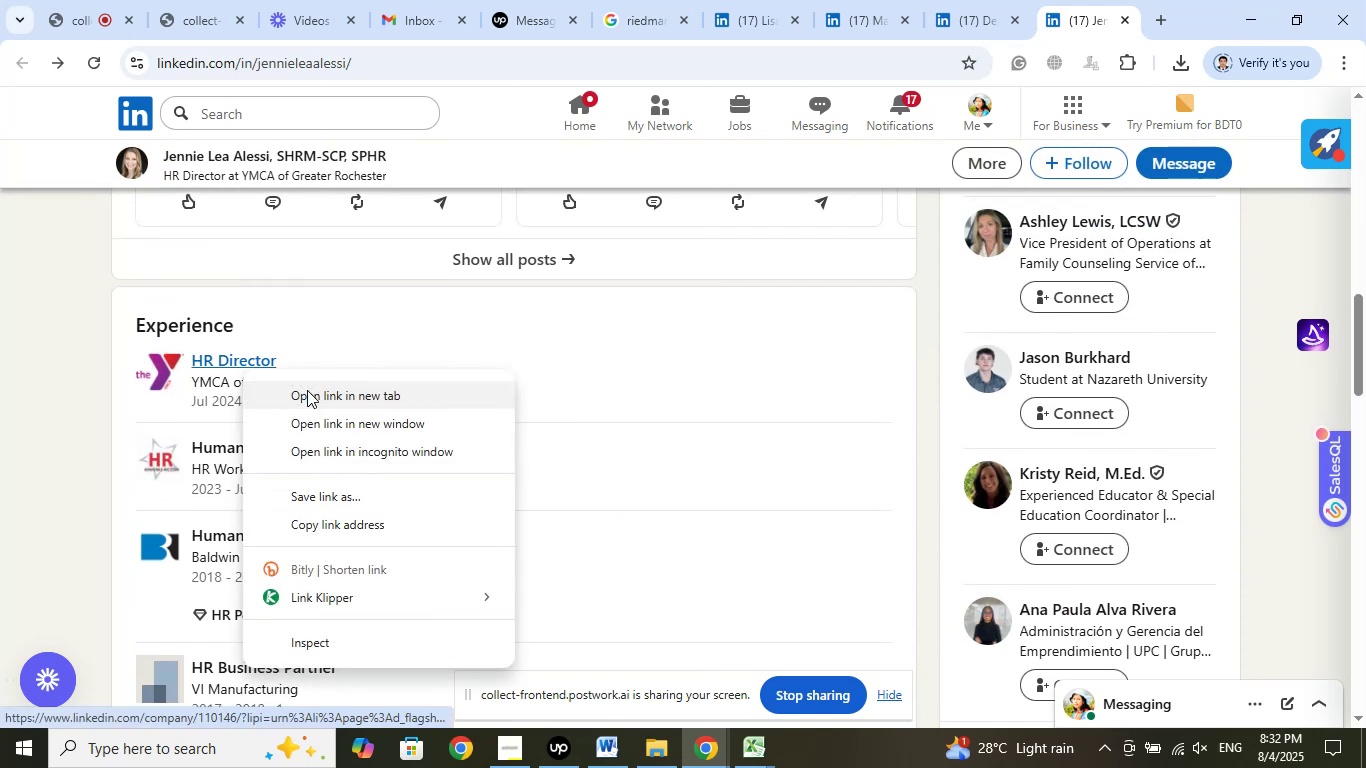 
left_click([319, 395])
 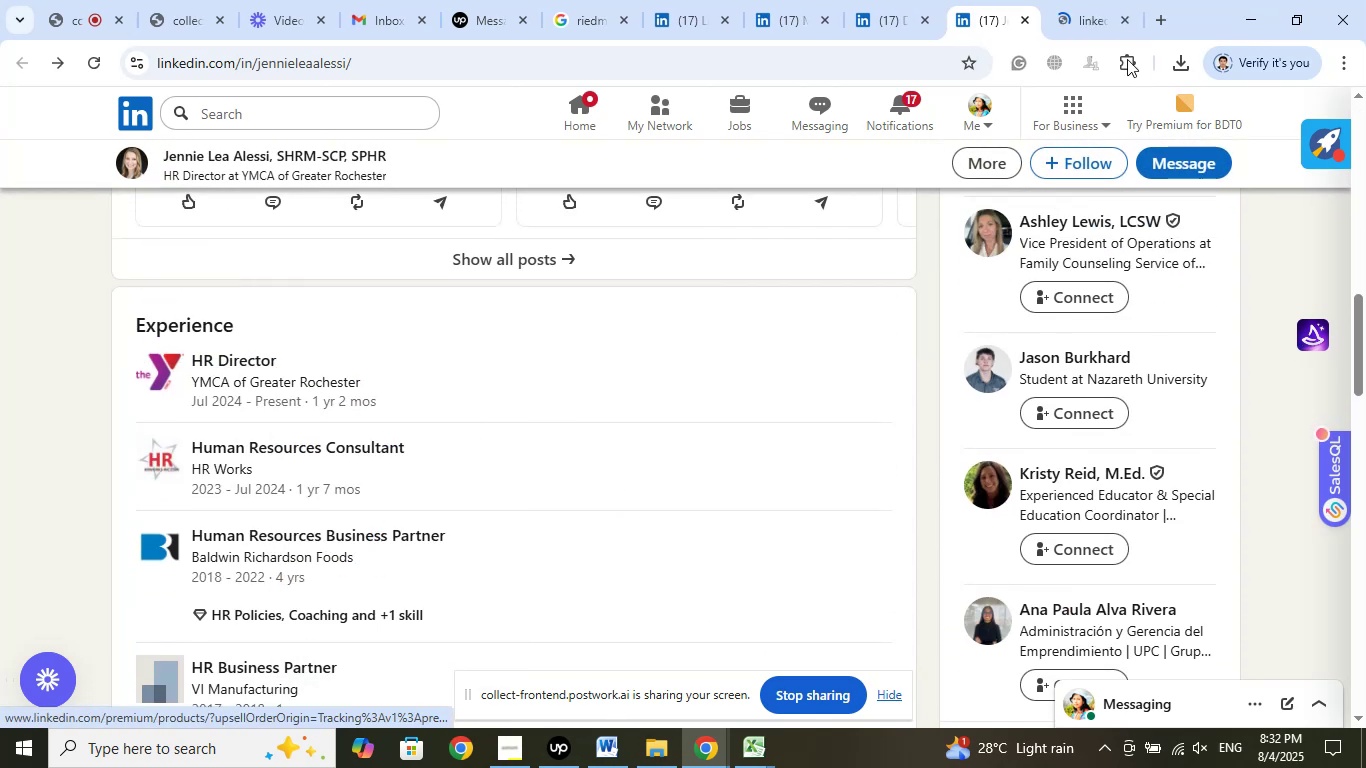 
left_click([1090, 20])
 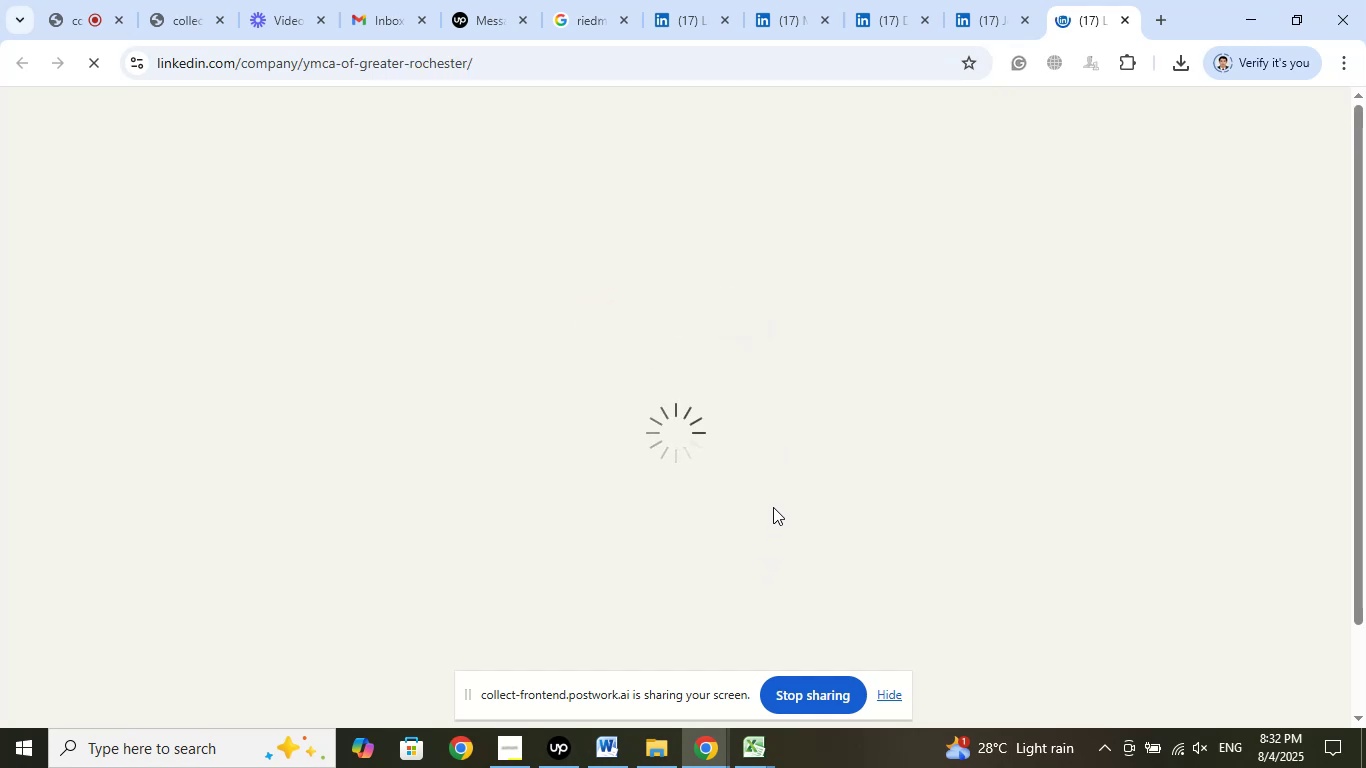 
wait(7.66)
 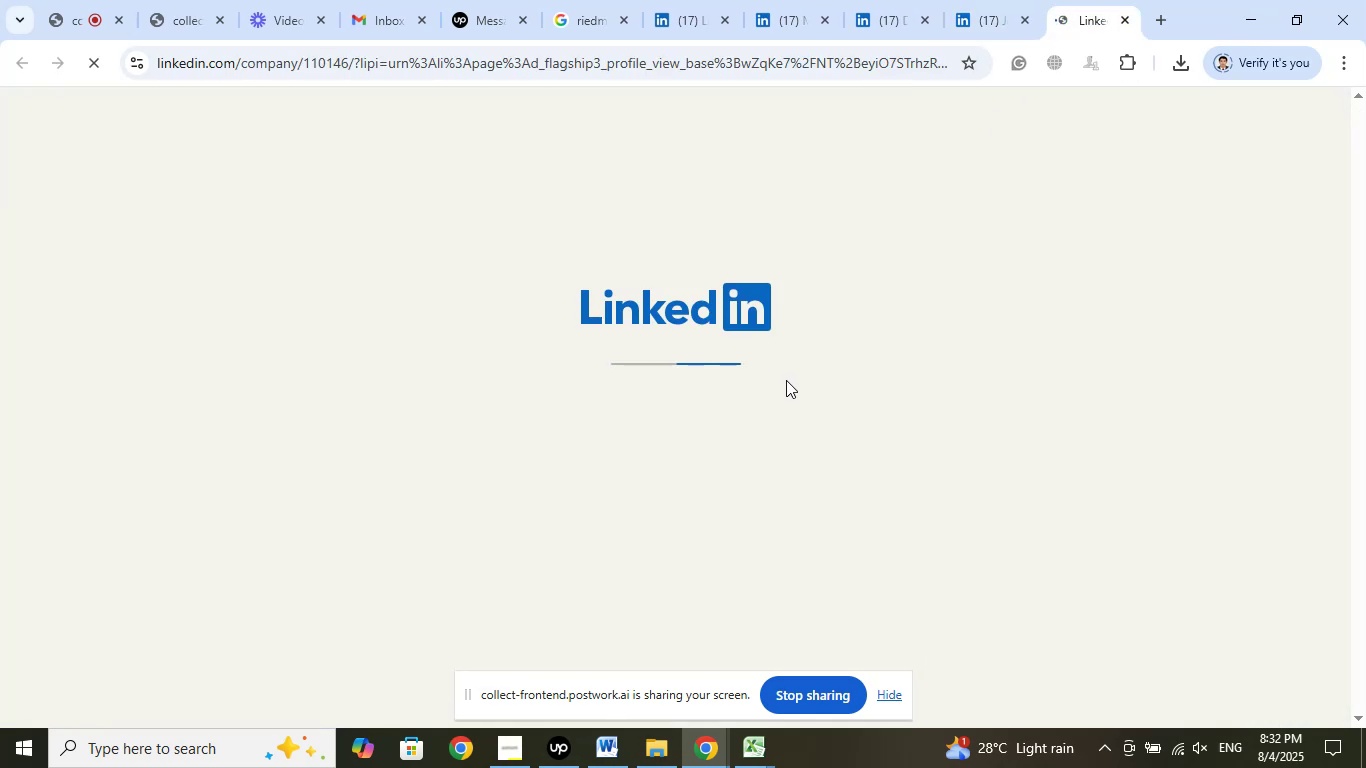 
left_click([1002, 15])
 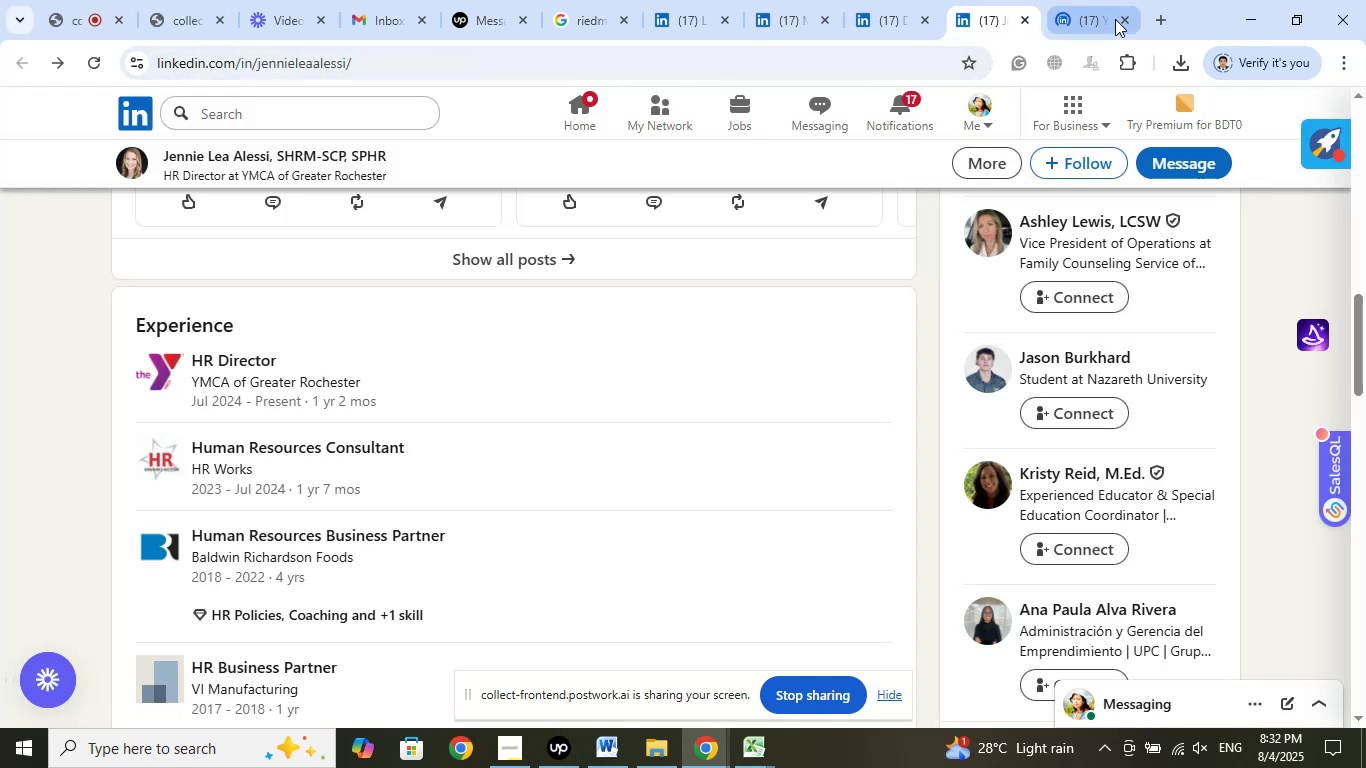 
left_click([1125, 19])
 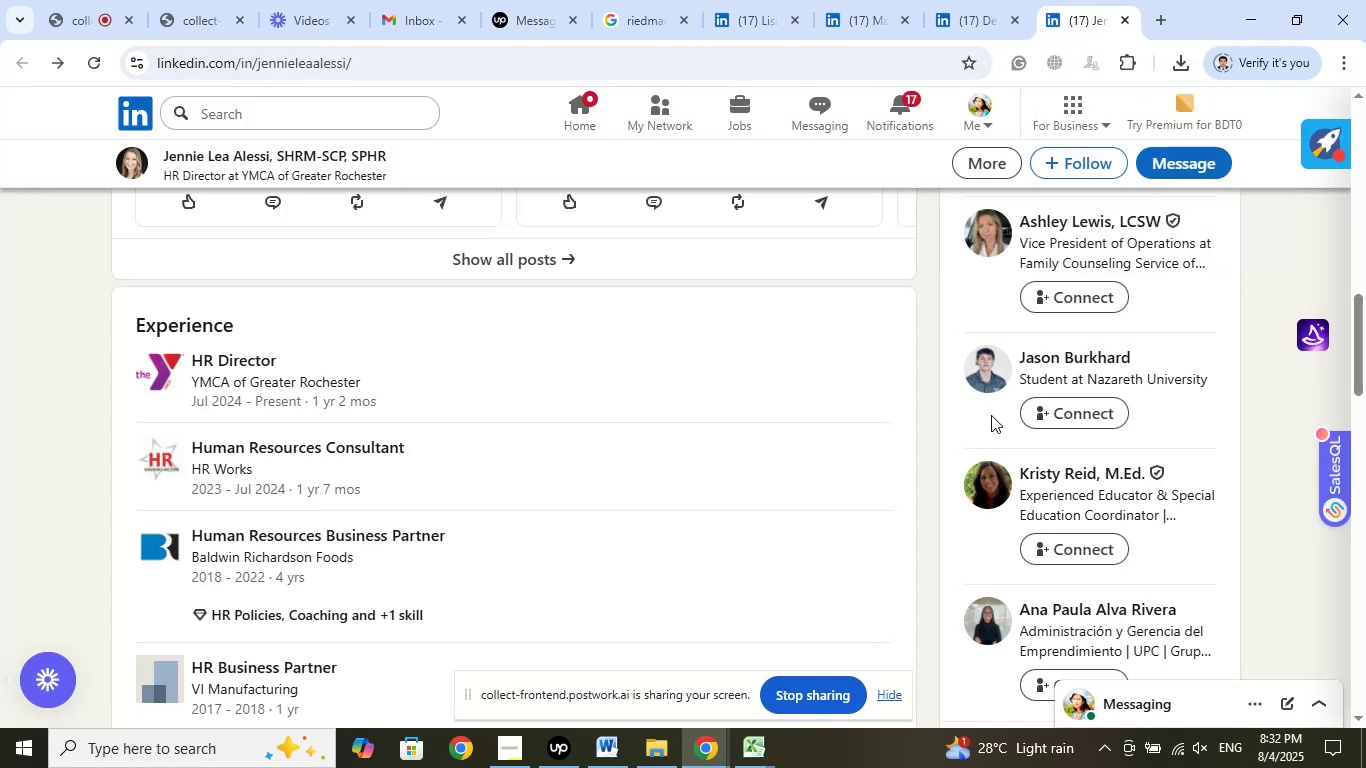 
scroll: coordinate [1153, 550], scroll_direction: up, amount: 14.0
 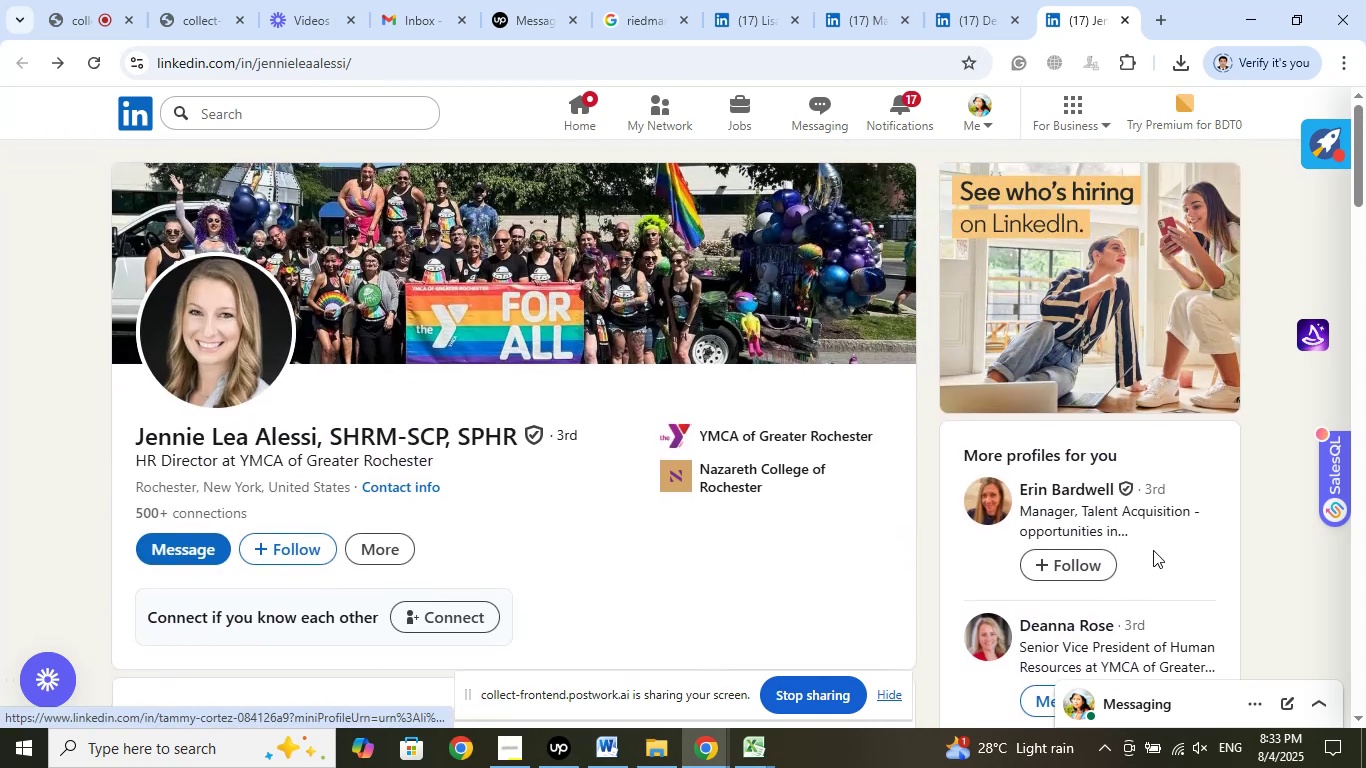 
scroll: coordinate [1224, 539], scroll_direction: down, amount: 4.0
 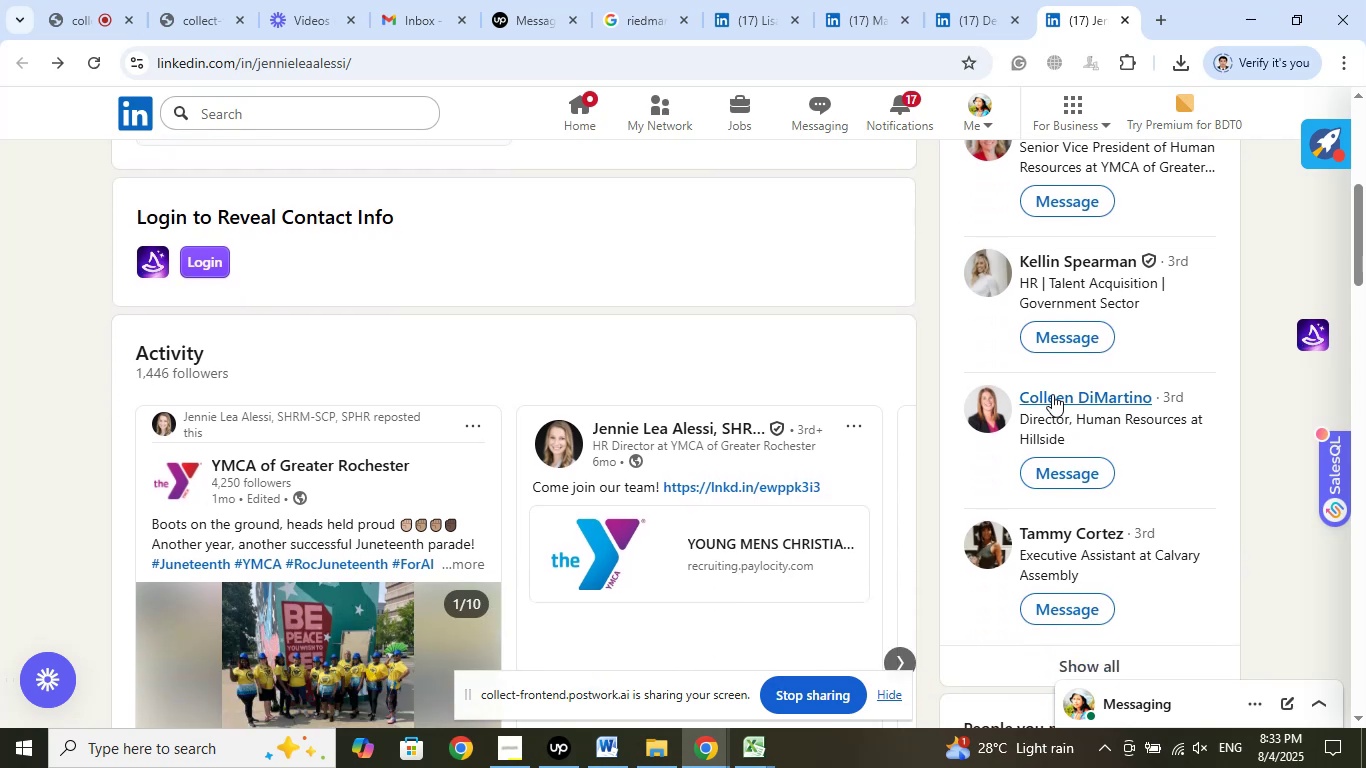 
left_click([1116, 427])
 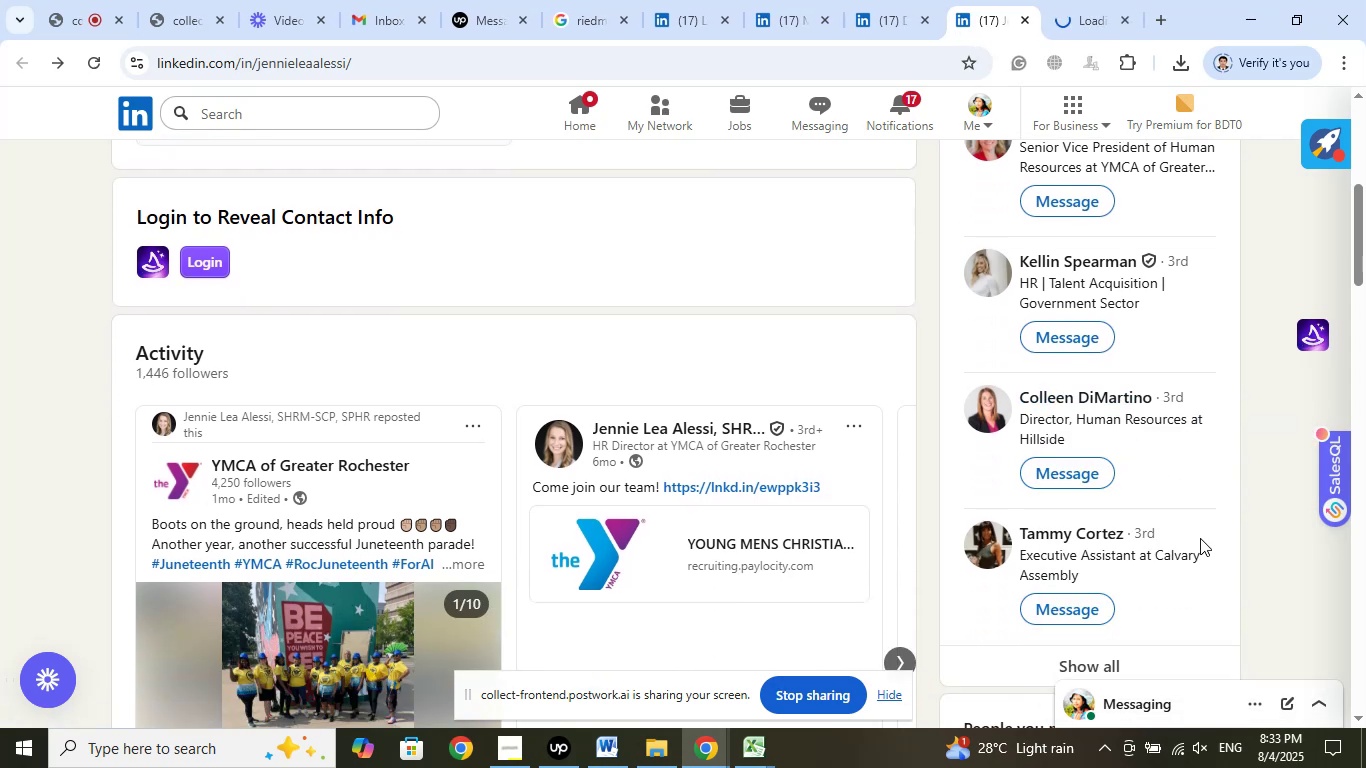 
scroll: coordinate [1200, 538], scroll_direction: down, amount: 1.0
 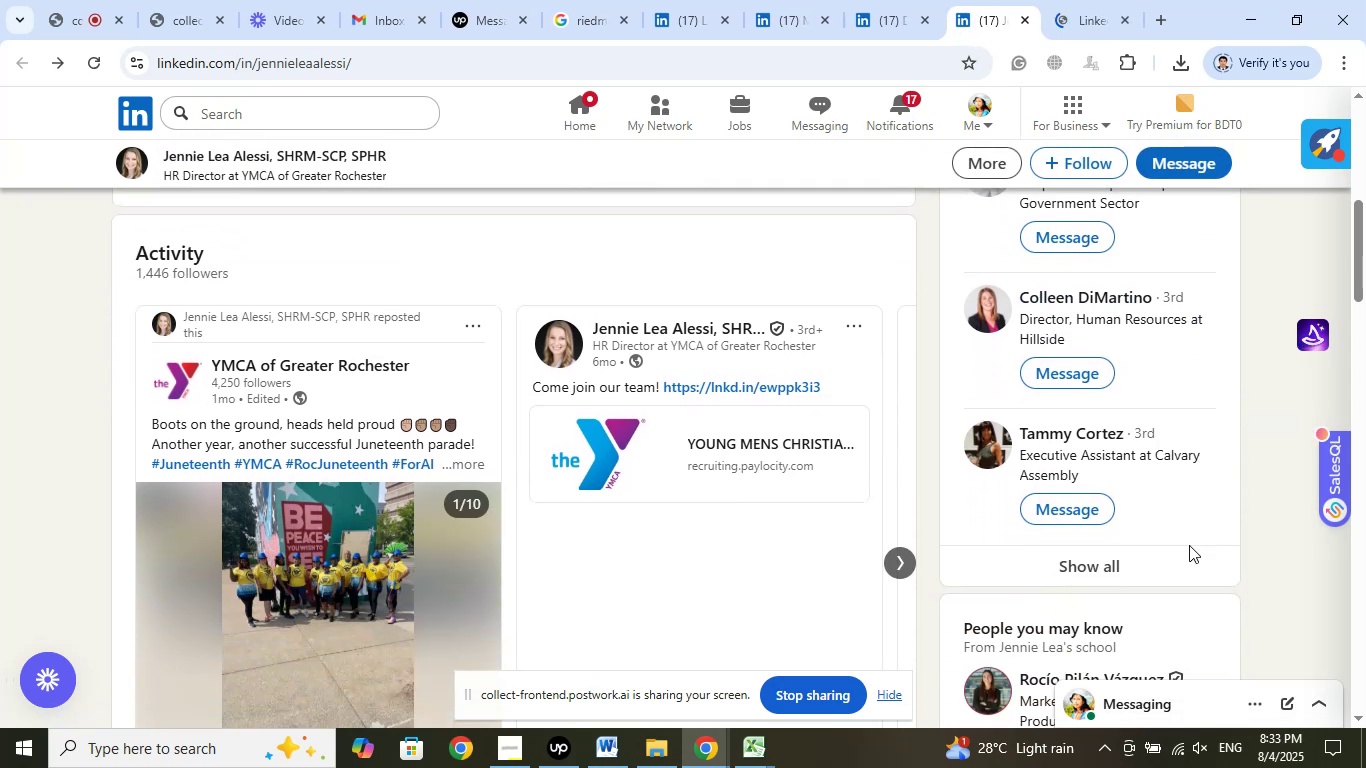 
left_click([1098, 559])
 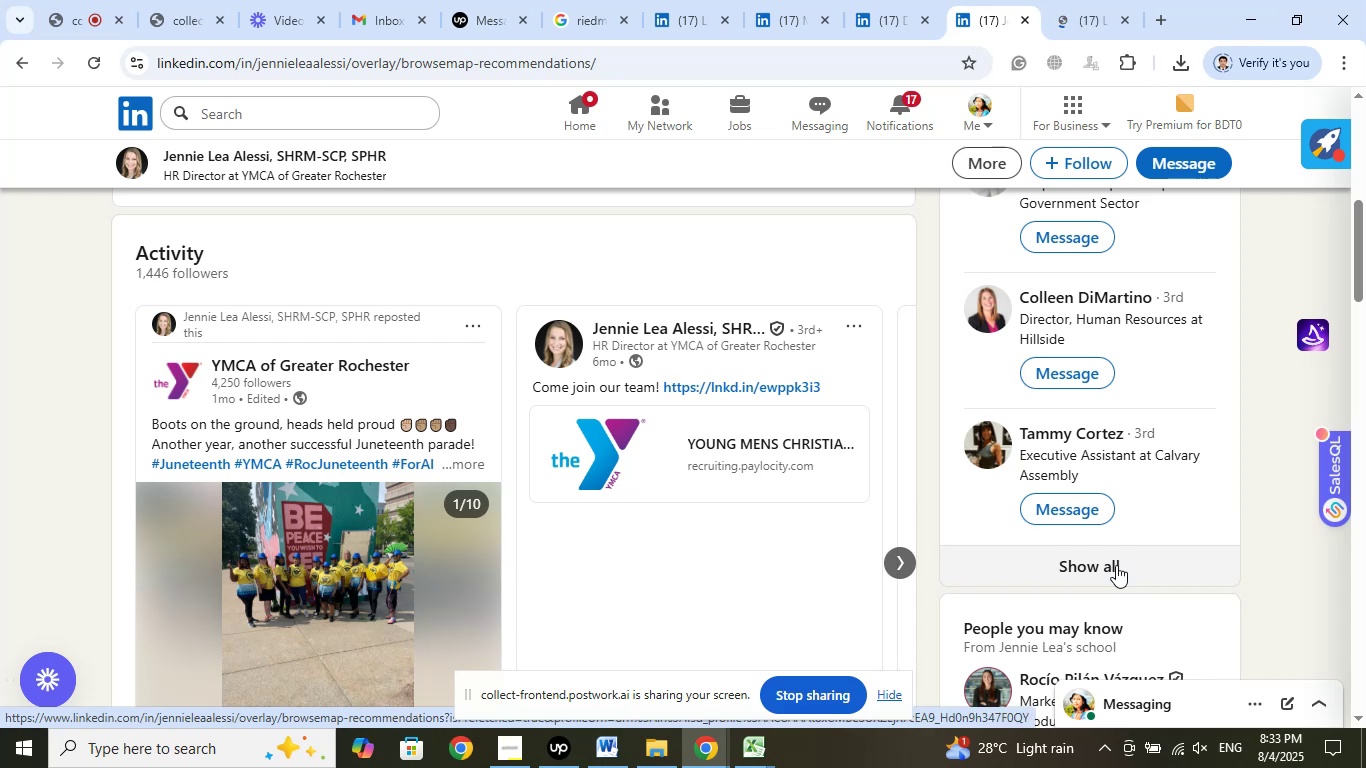 
left_click([1079, 565])
 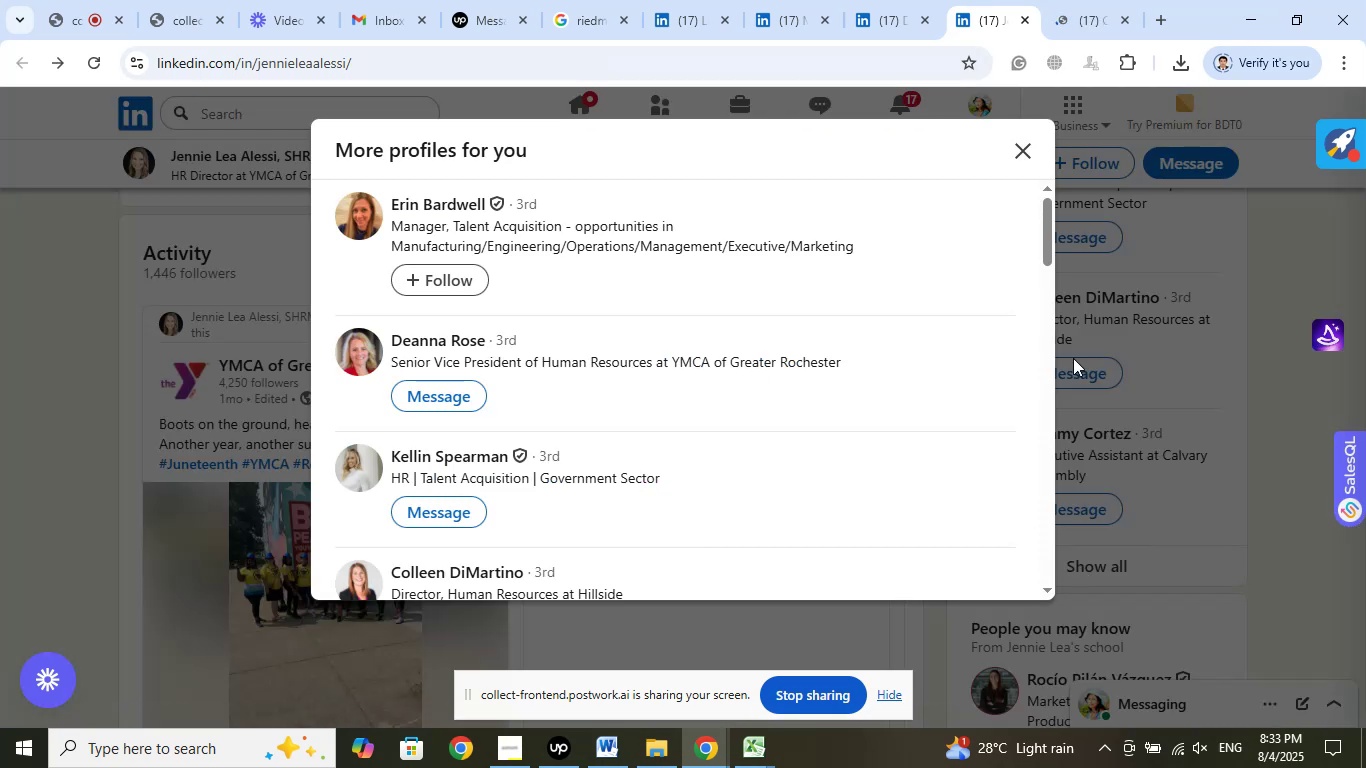 
left_click([1090, 13])
 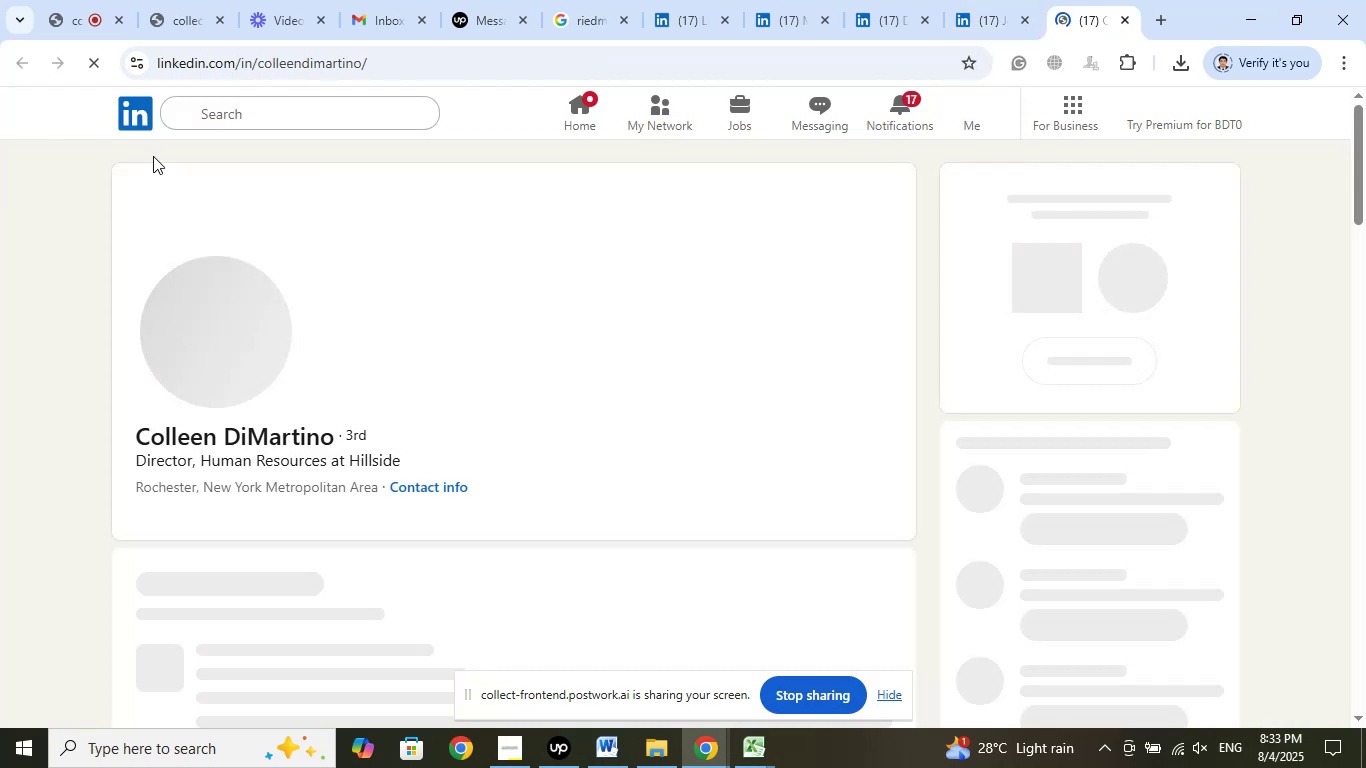 
left_click([79, 19])
 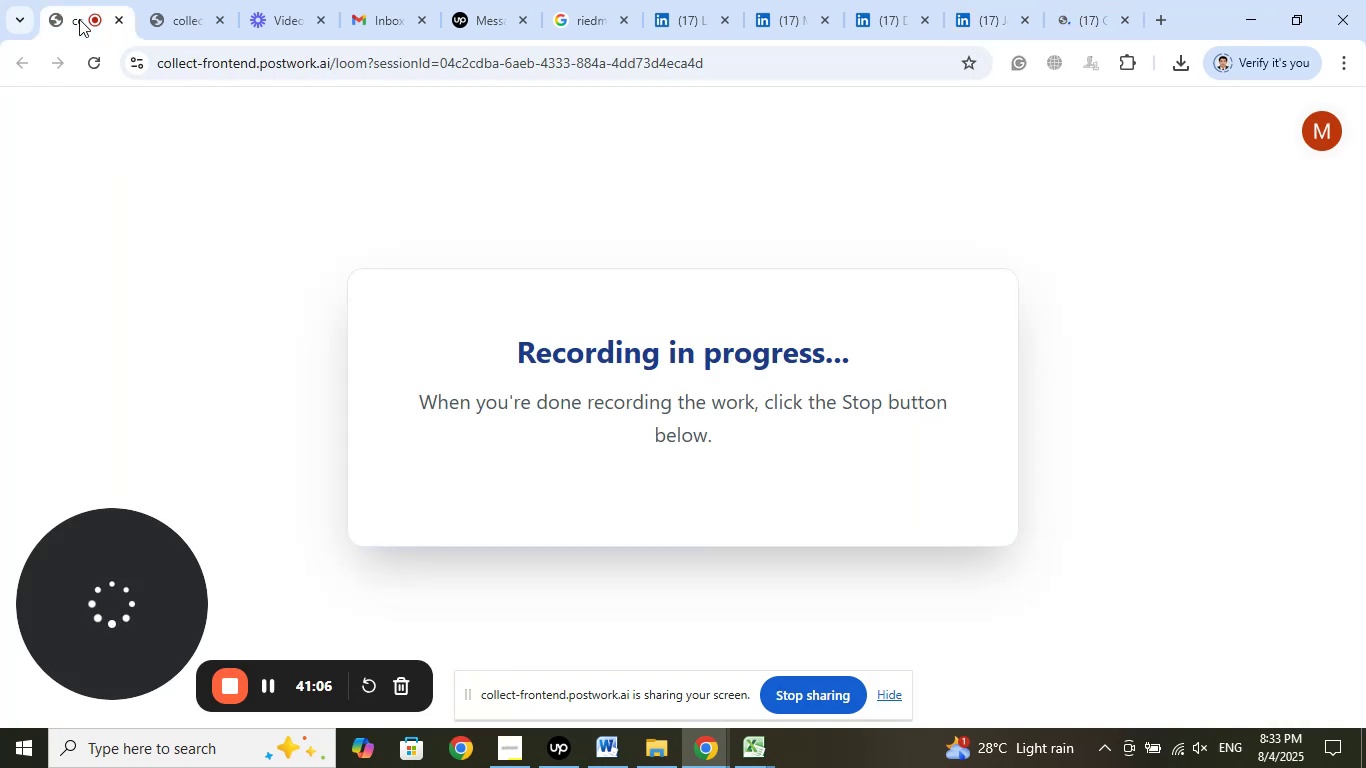 
left_click([170, 16])
 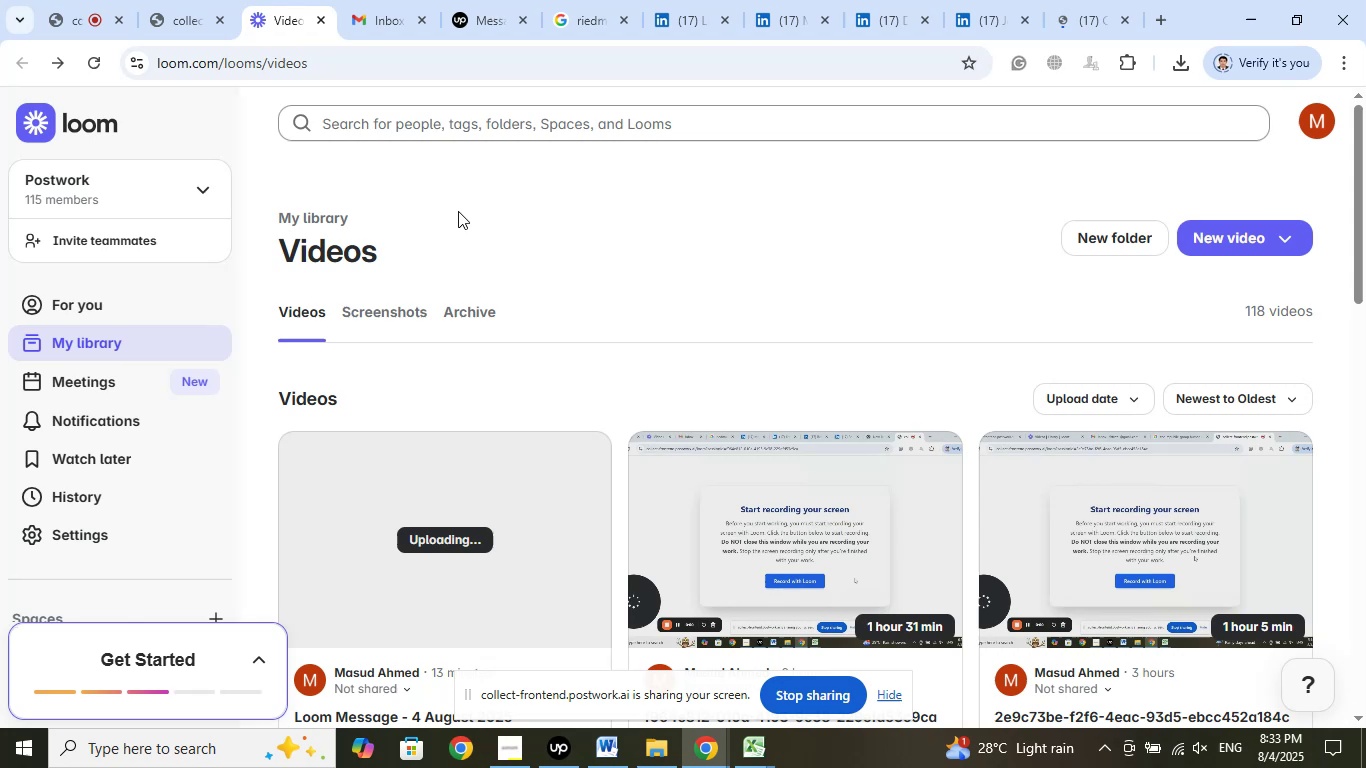 
left_click([1080, 8])
 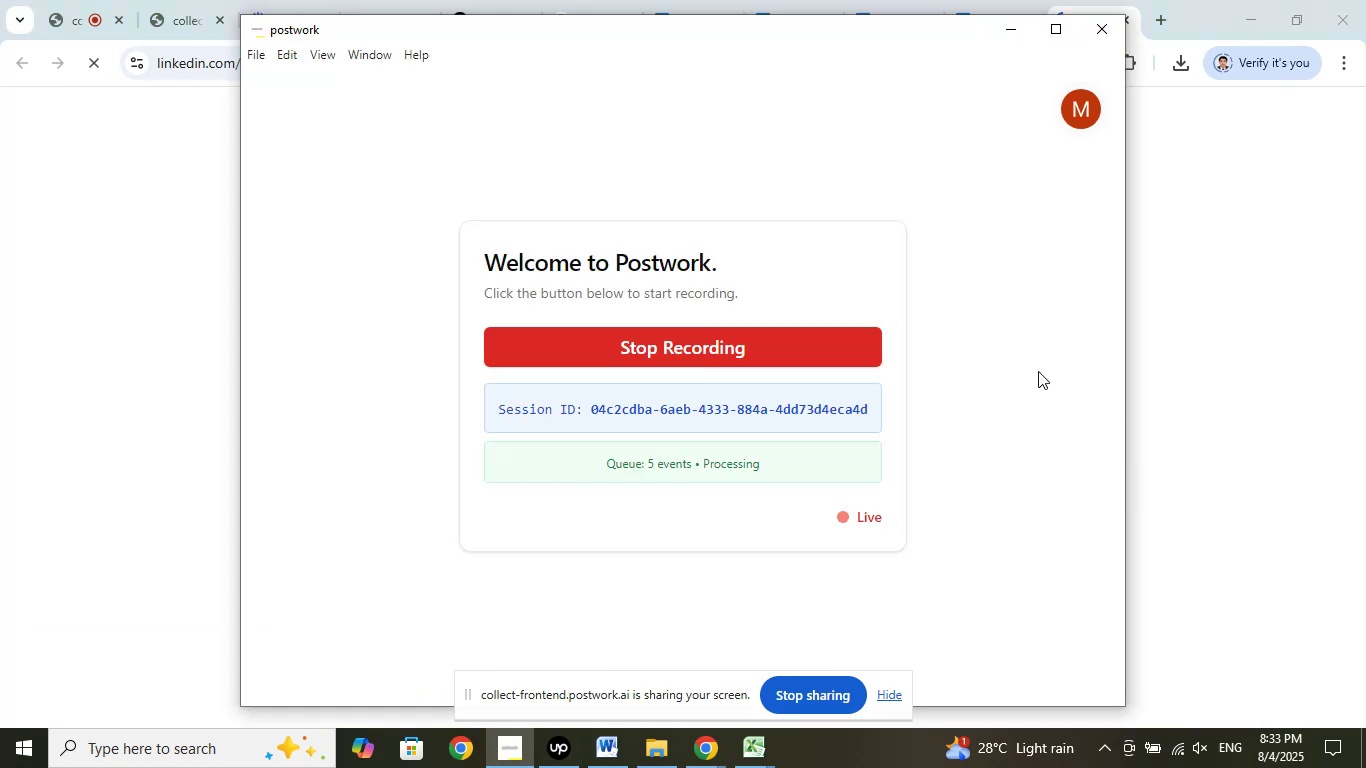 
left_click([1014, 32])
 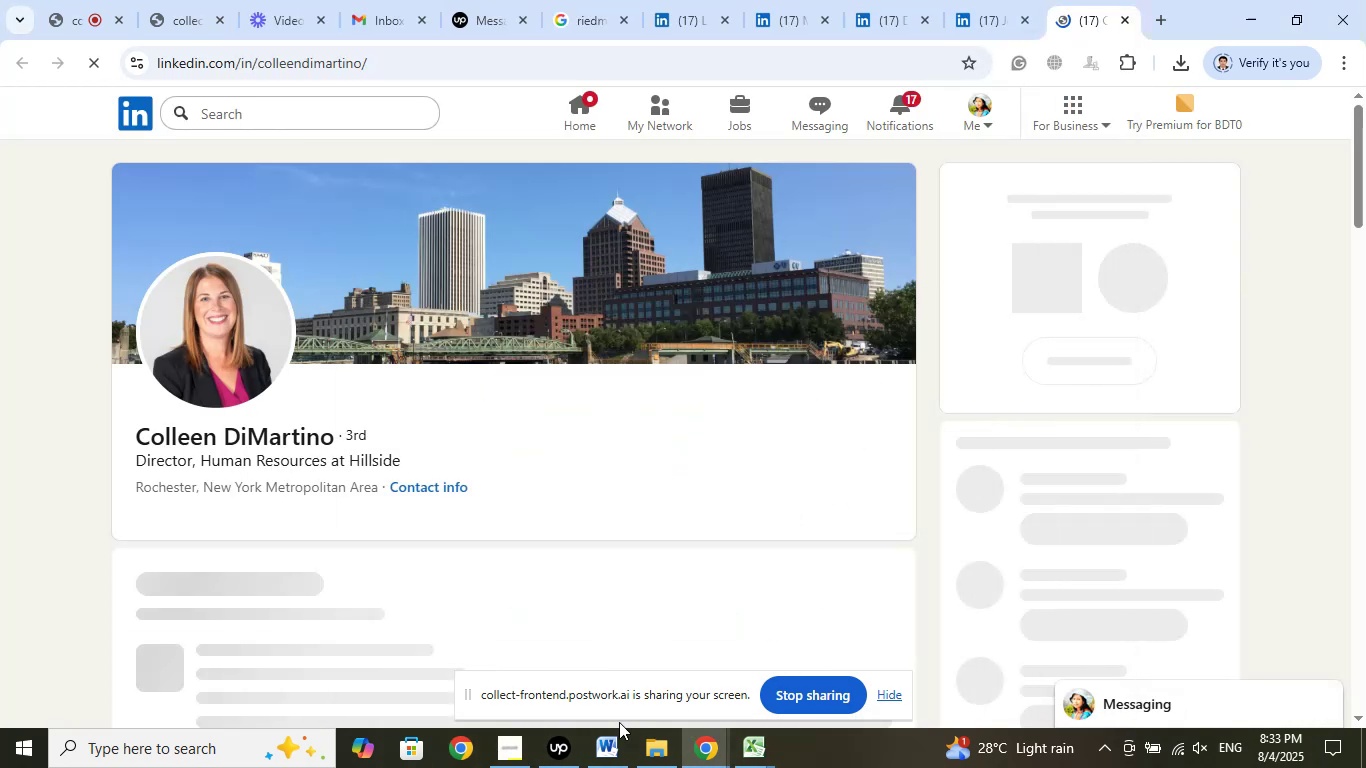 
left_click([564, 757])
 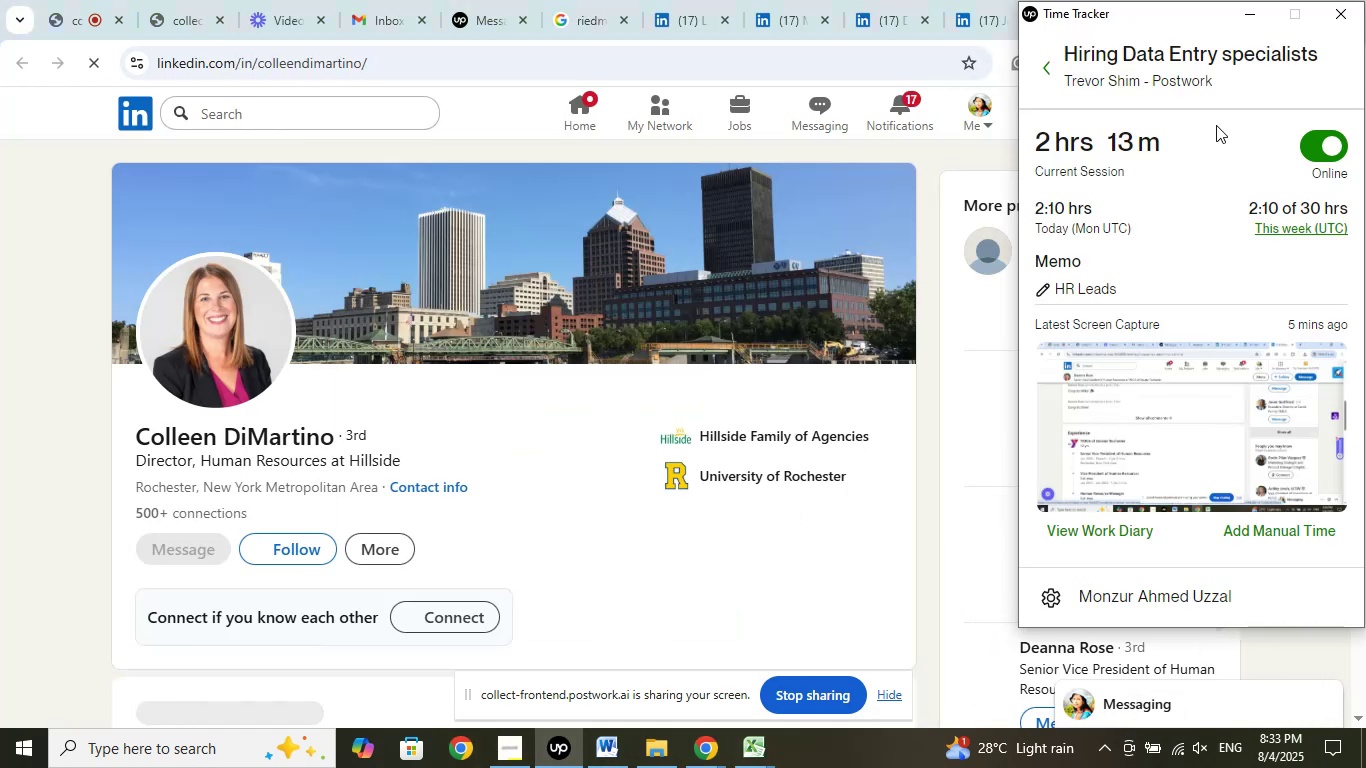 
left_click([1239, 18])
 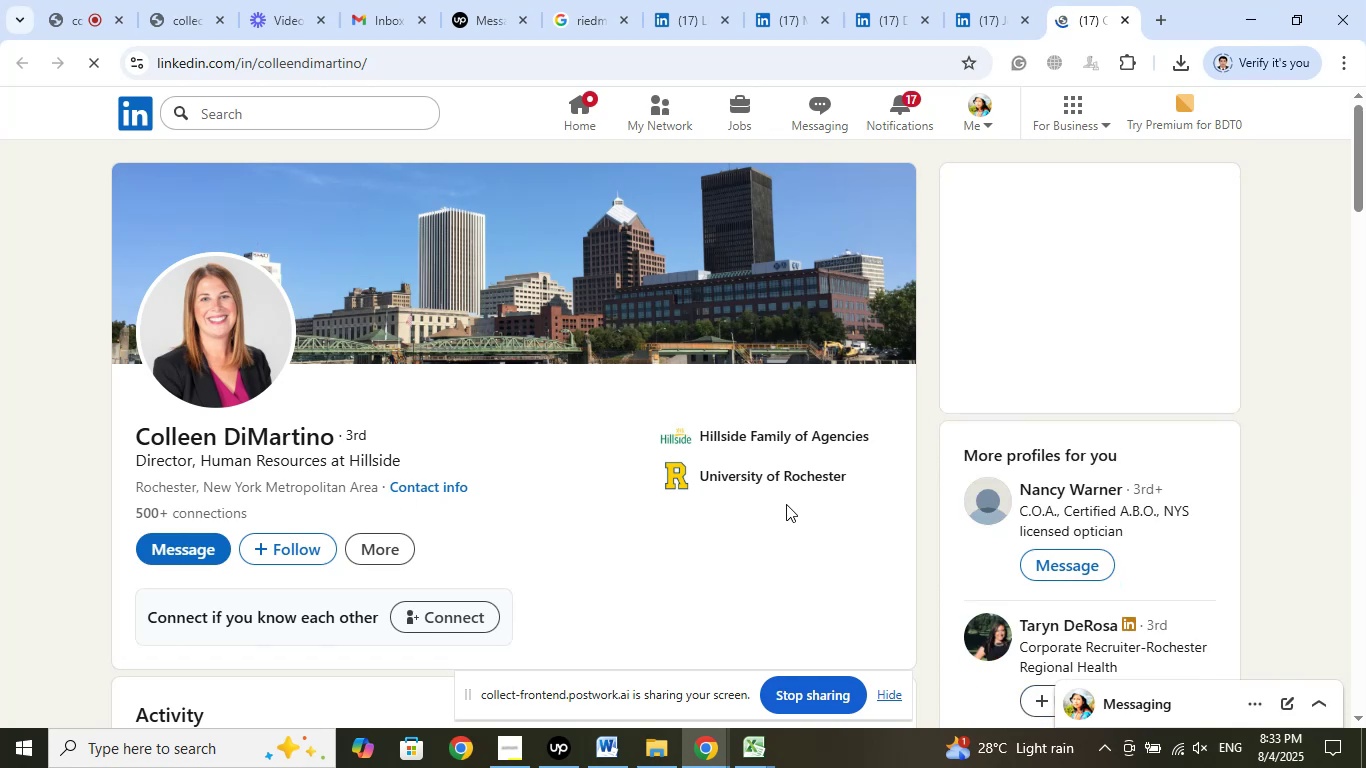 
left_click([784, 437])
 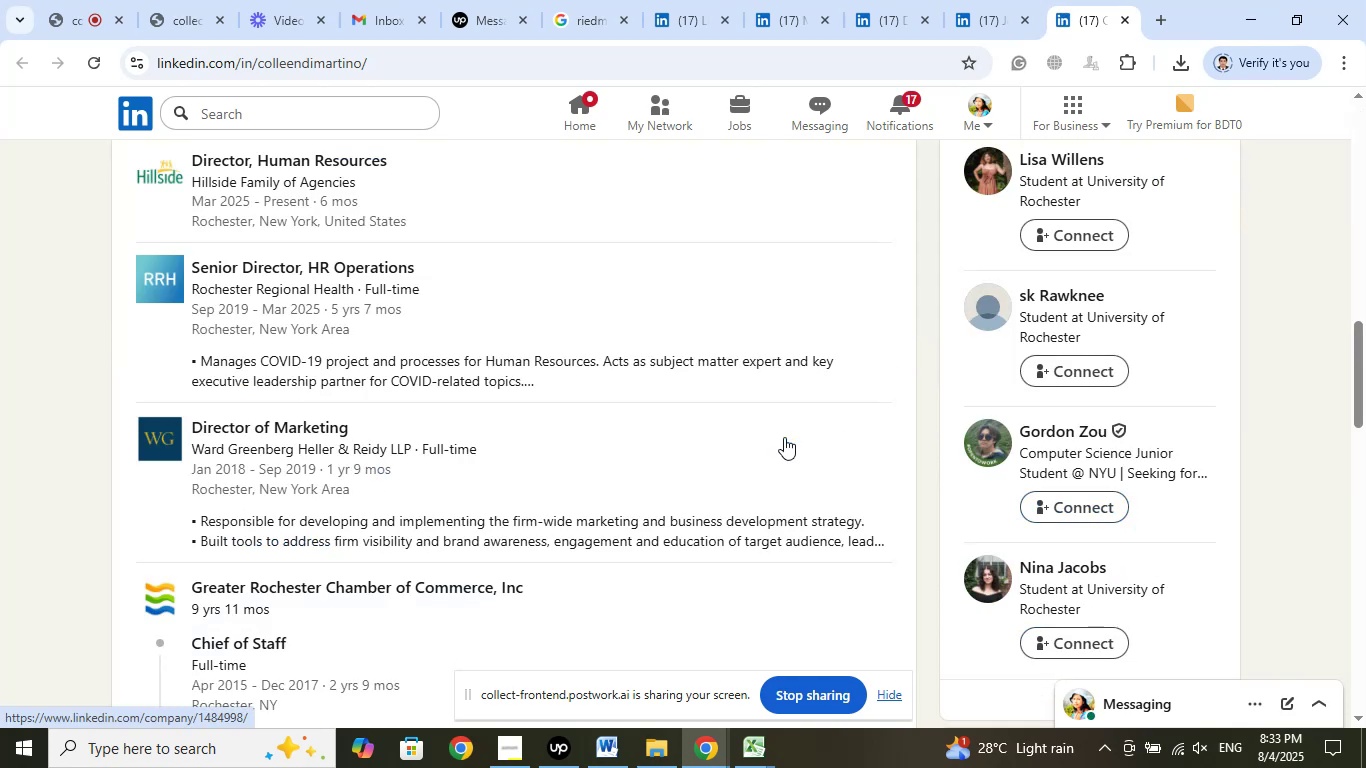 
scroll: coordinate [748, 452], scroll_direction: up, amount: 1.0
 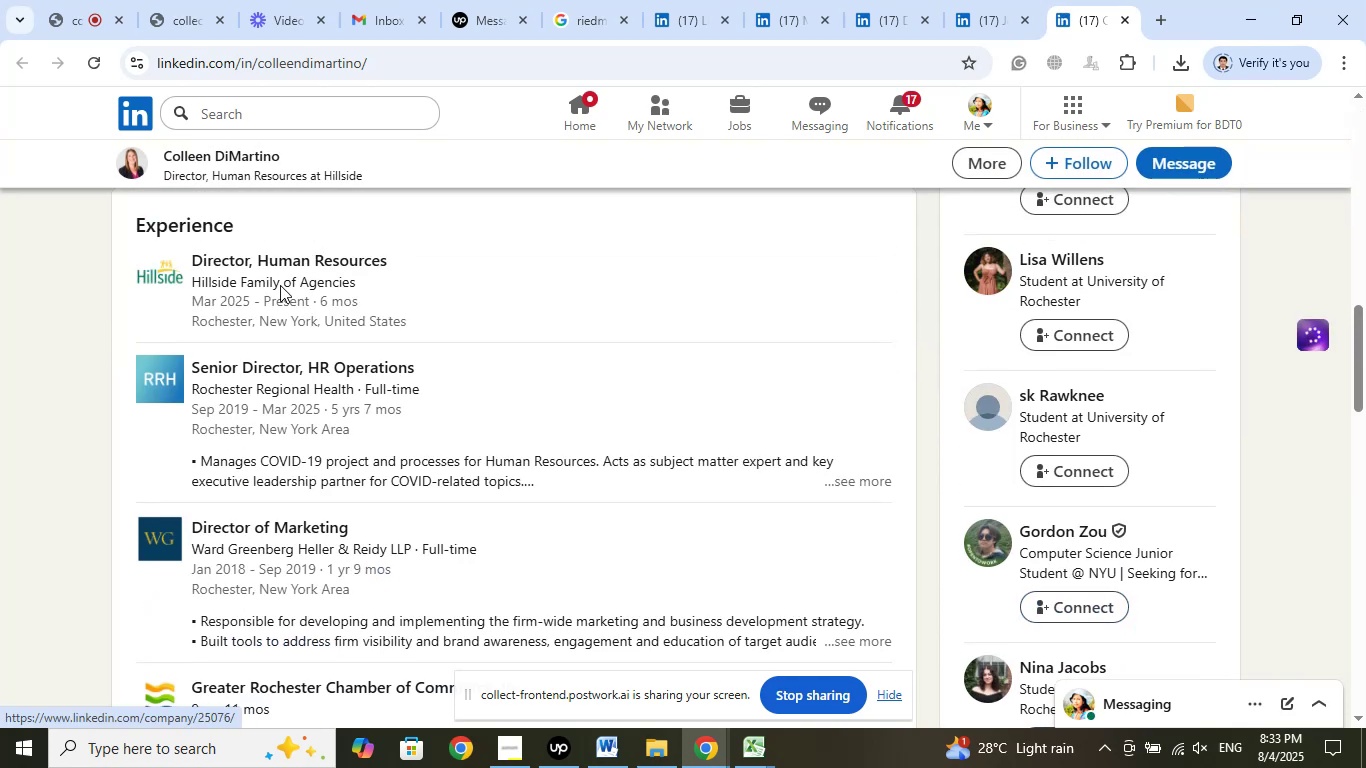 
right_click([287, 268])
 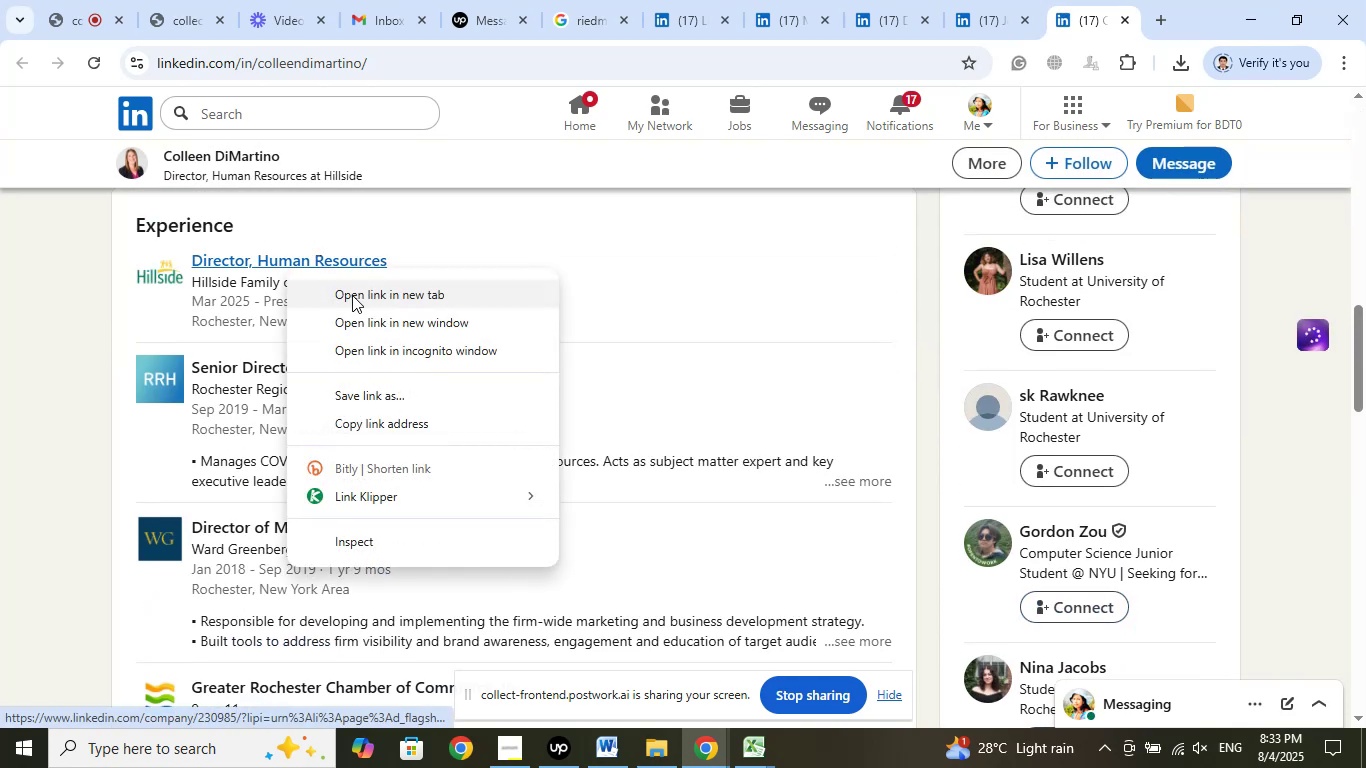 
left_click([354, 295])
 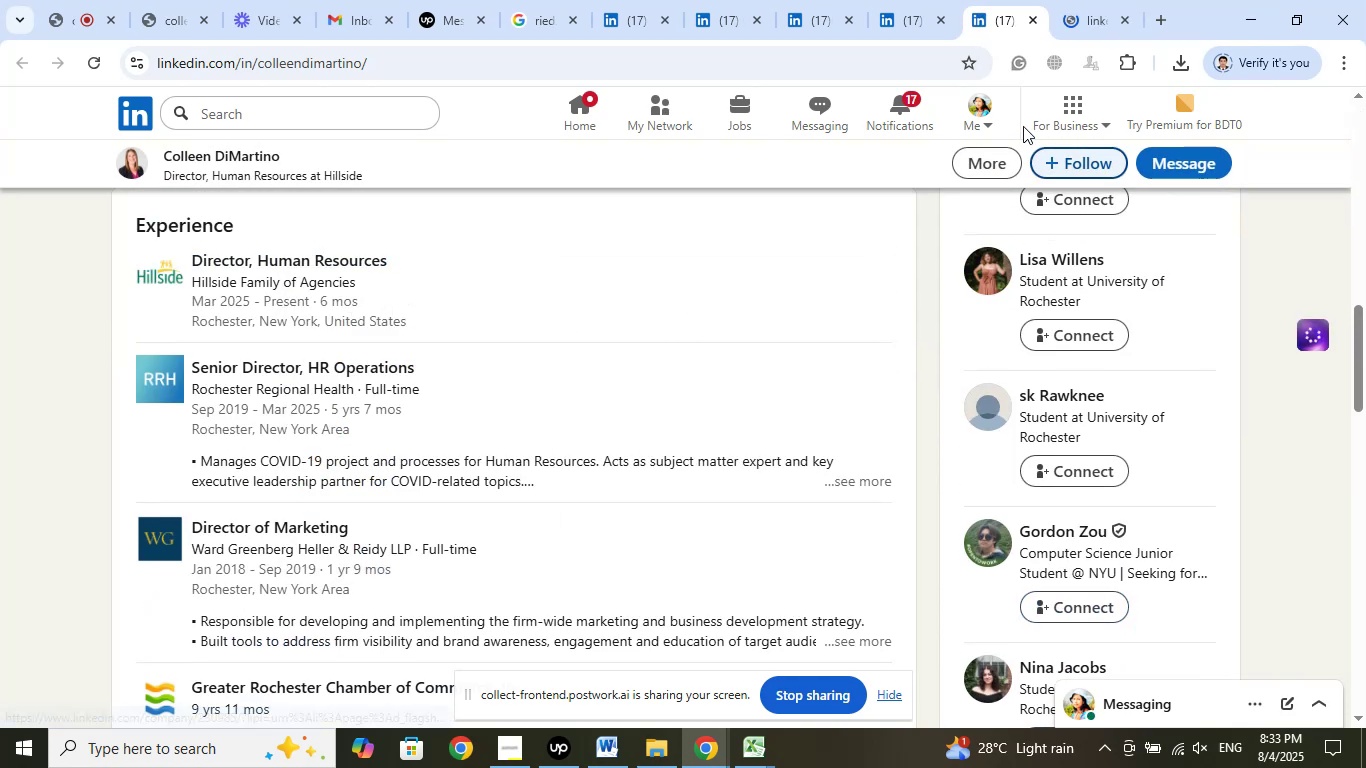 
left_click([1098, 15])
 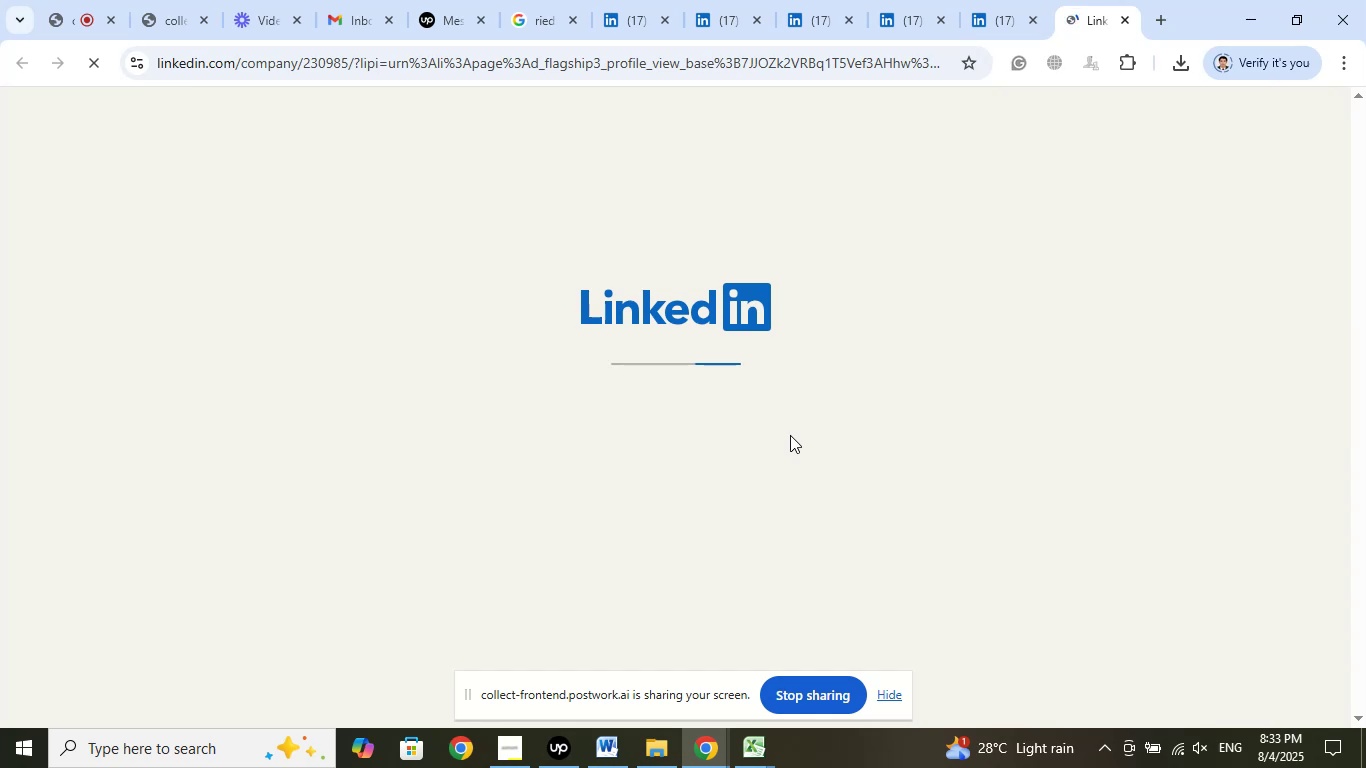 
left_click([70, 19])
 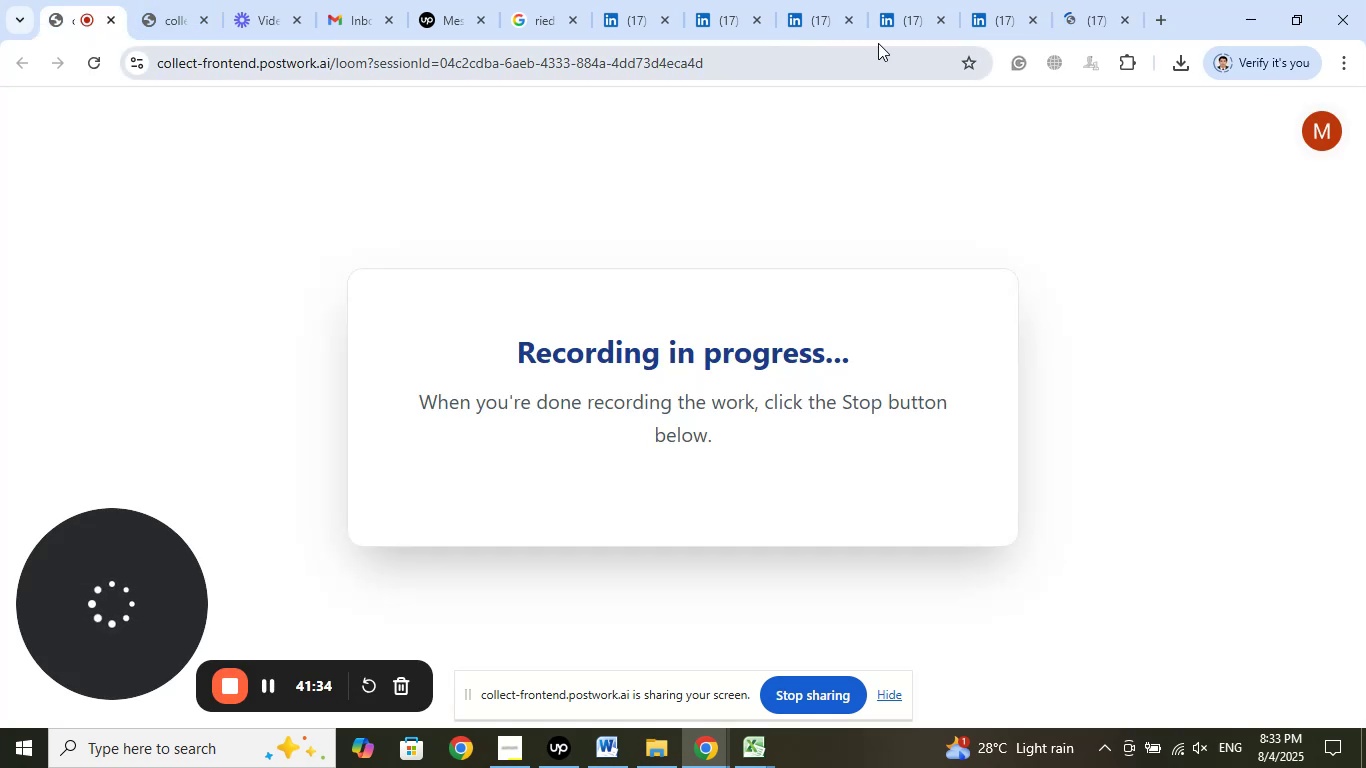 
left_click([1077, 14])
 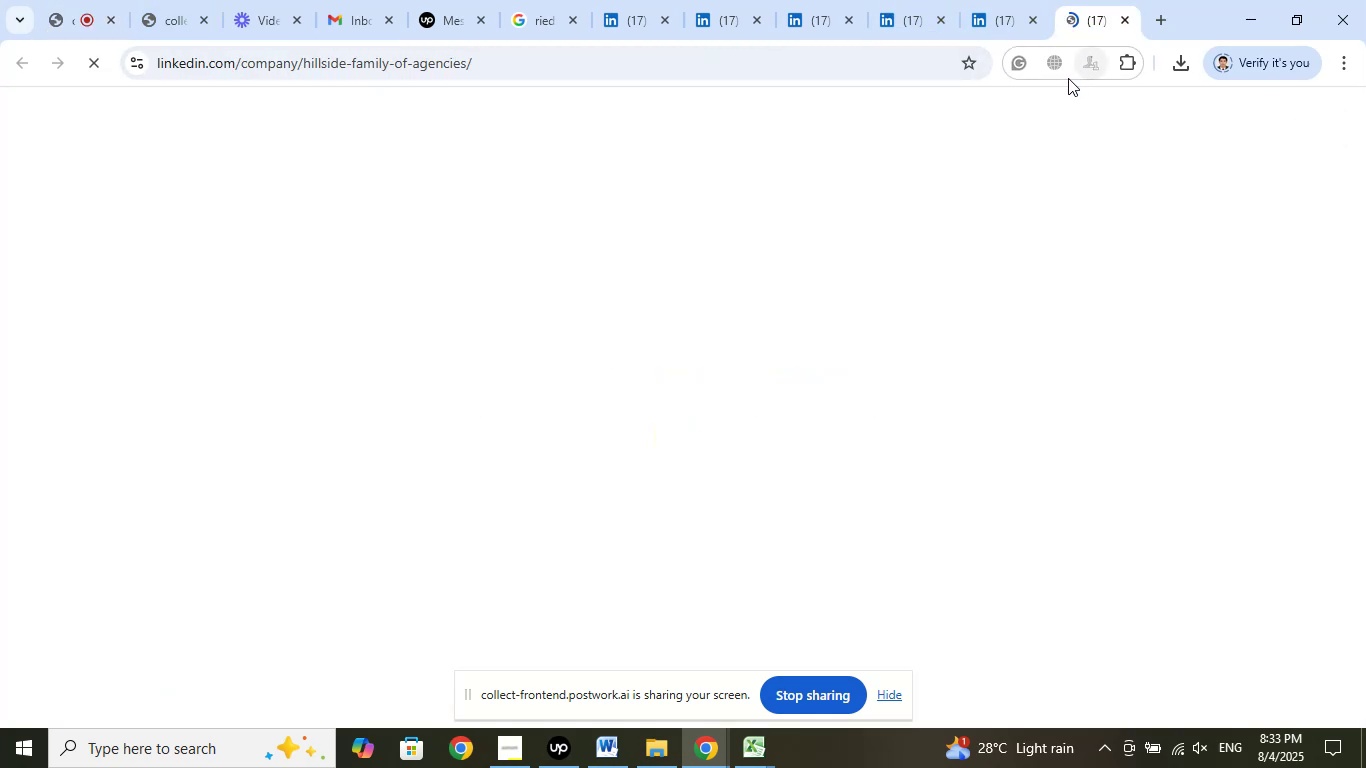 
mouse_move([1049, 128])
 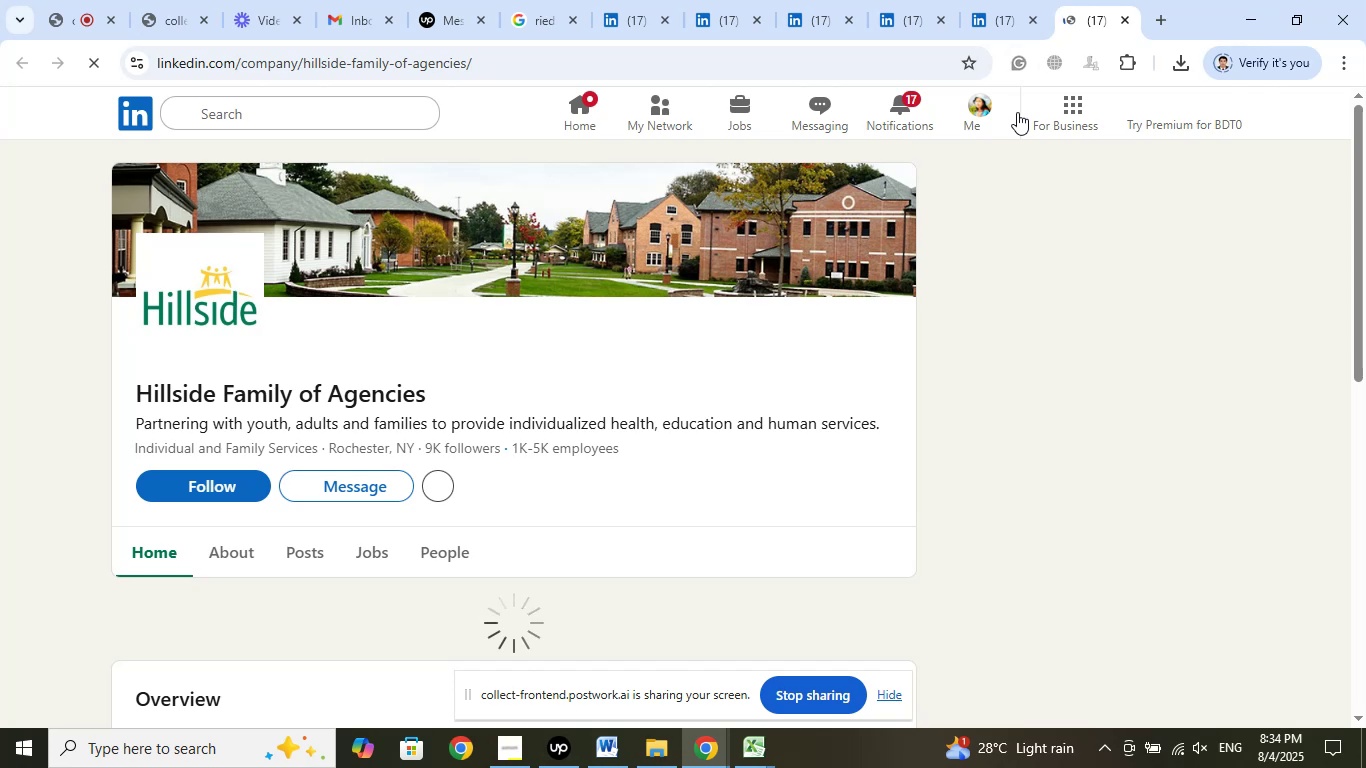 
mouse_move([1030, 390])
 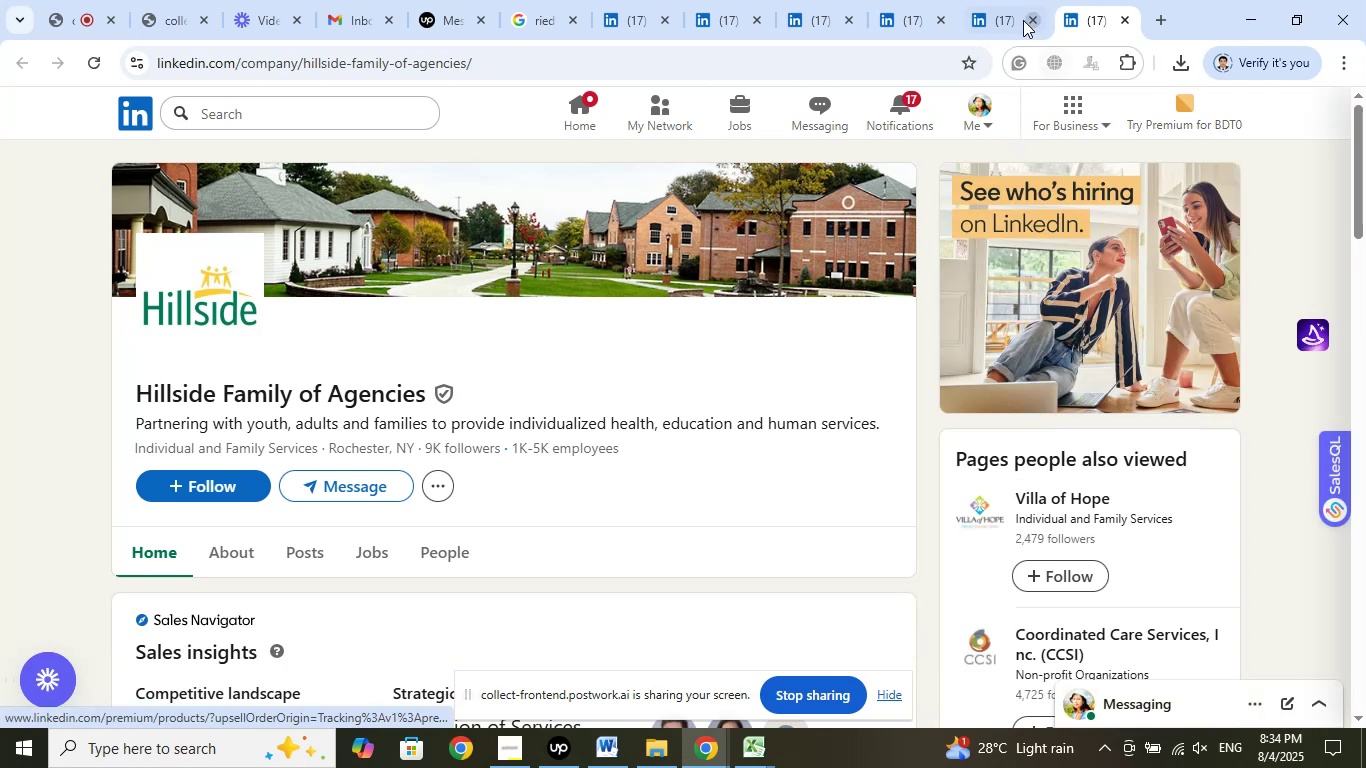 
left_click([1016, 20])
 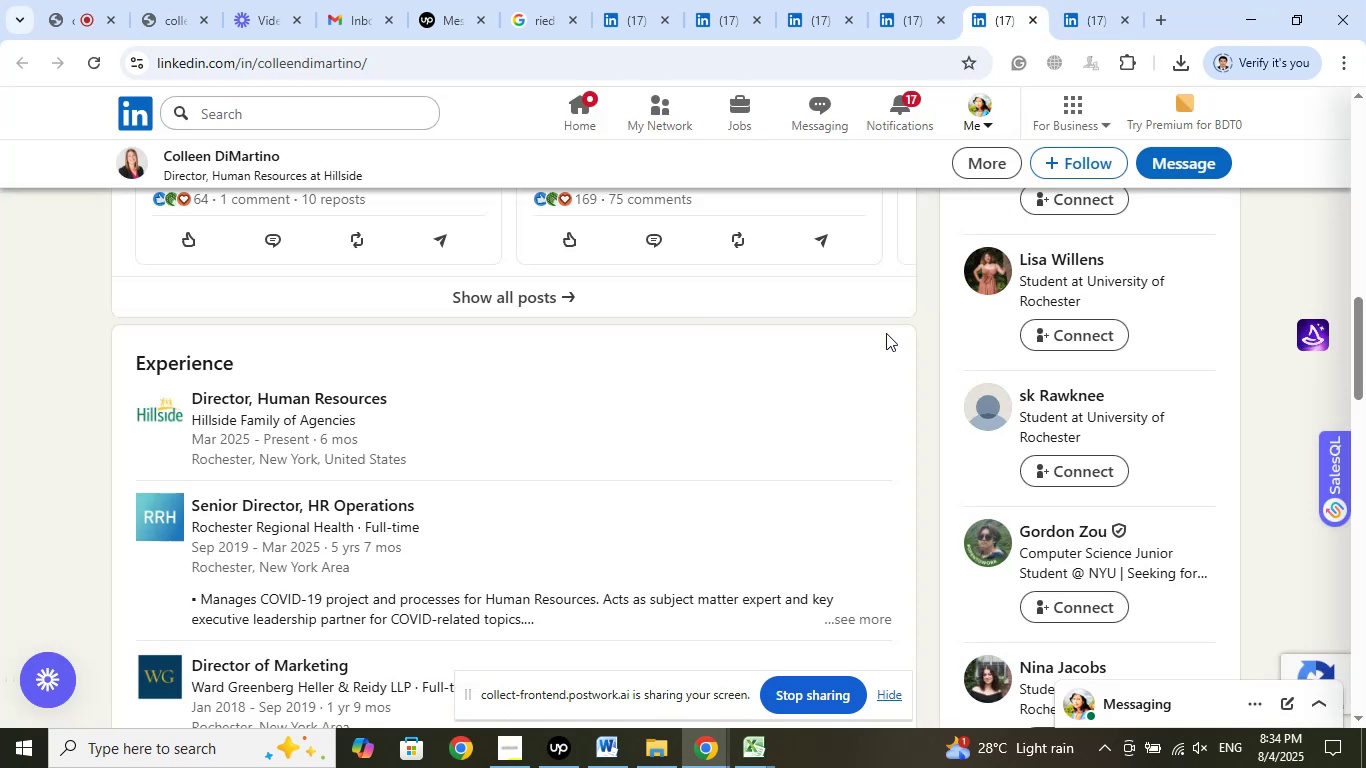 
scroll: coordinate [775, 421], scroll_direction: up, amount: 12.0
 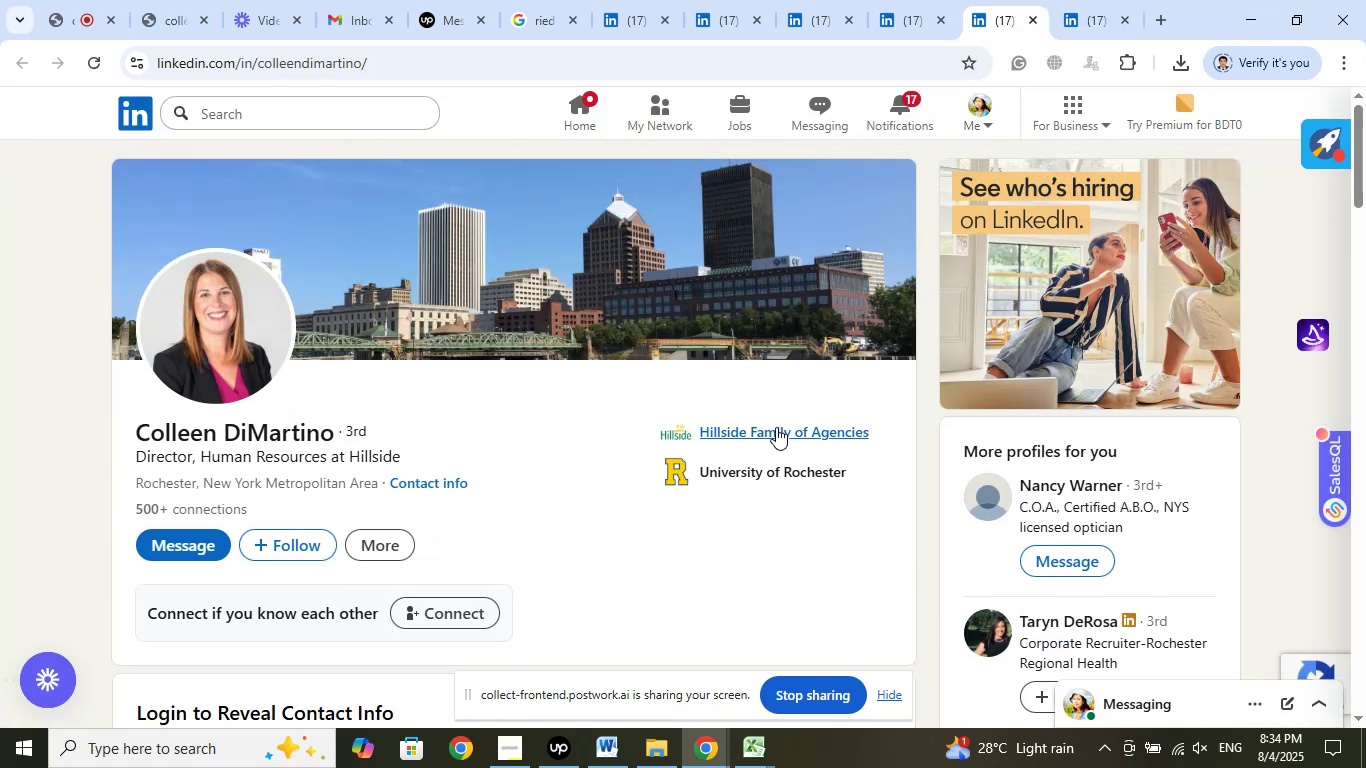 
wait(8.65)
 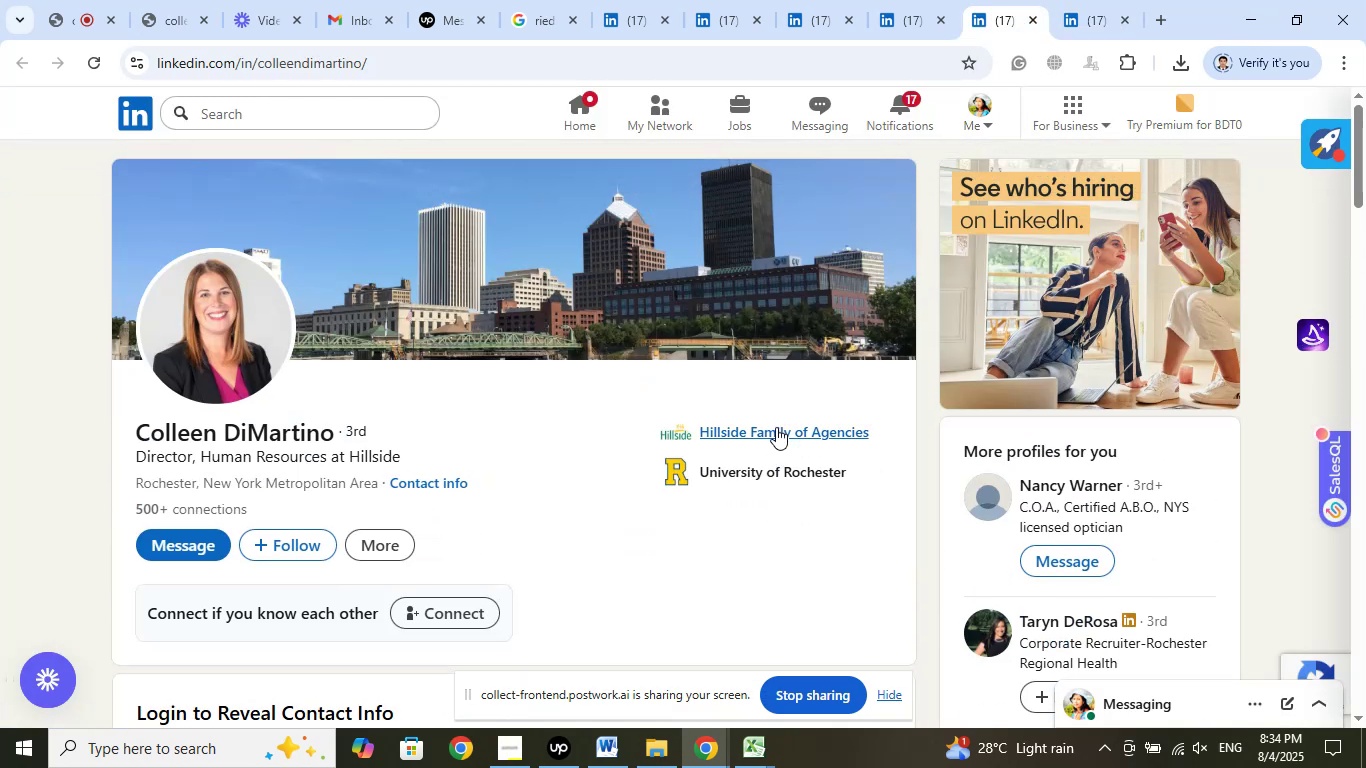 
left_click([1035, 19])
 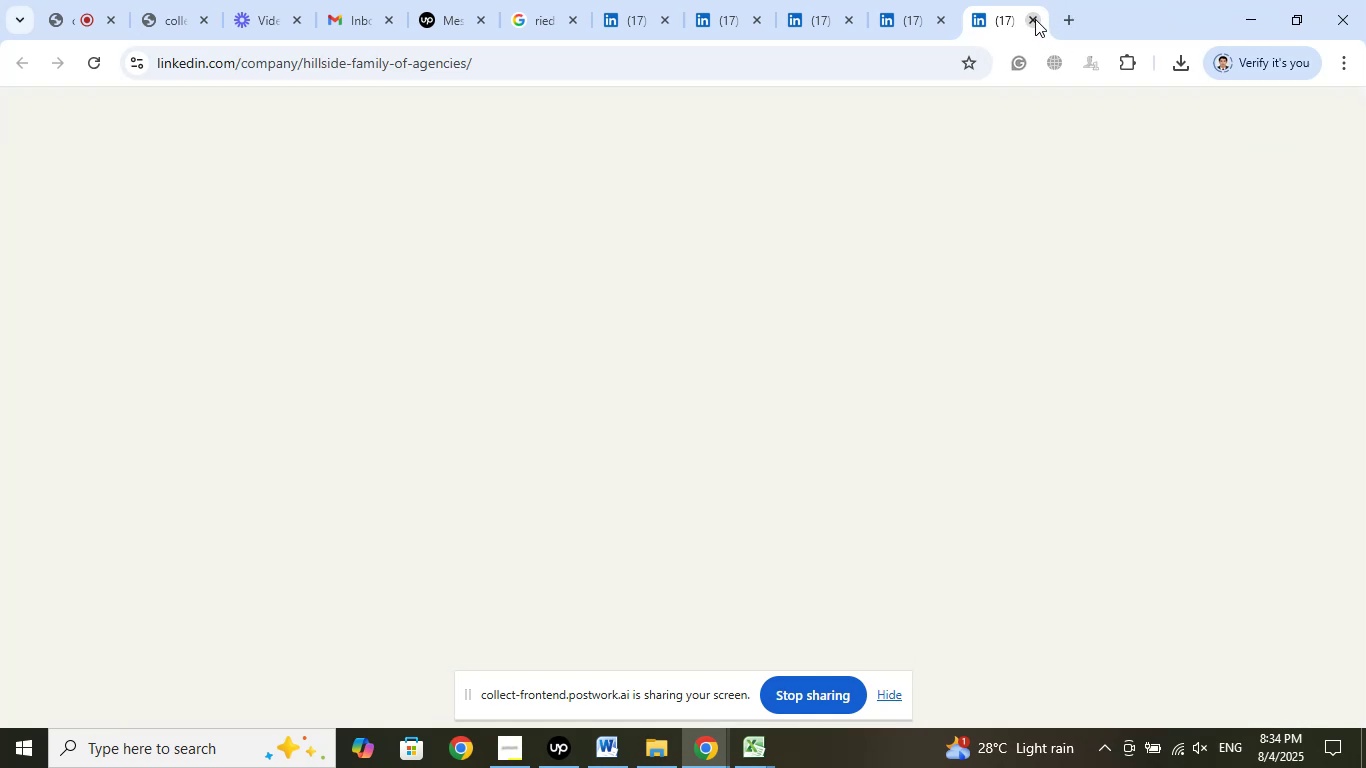 
left_click([1035, 19])
 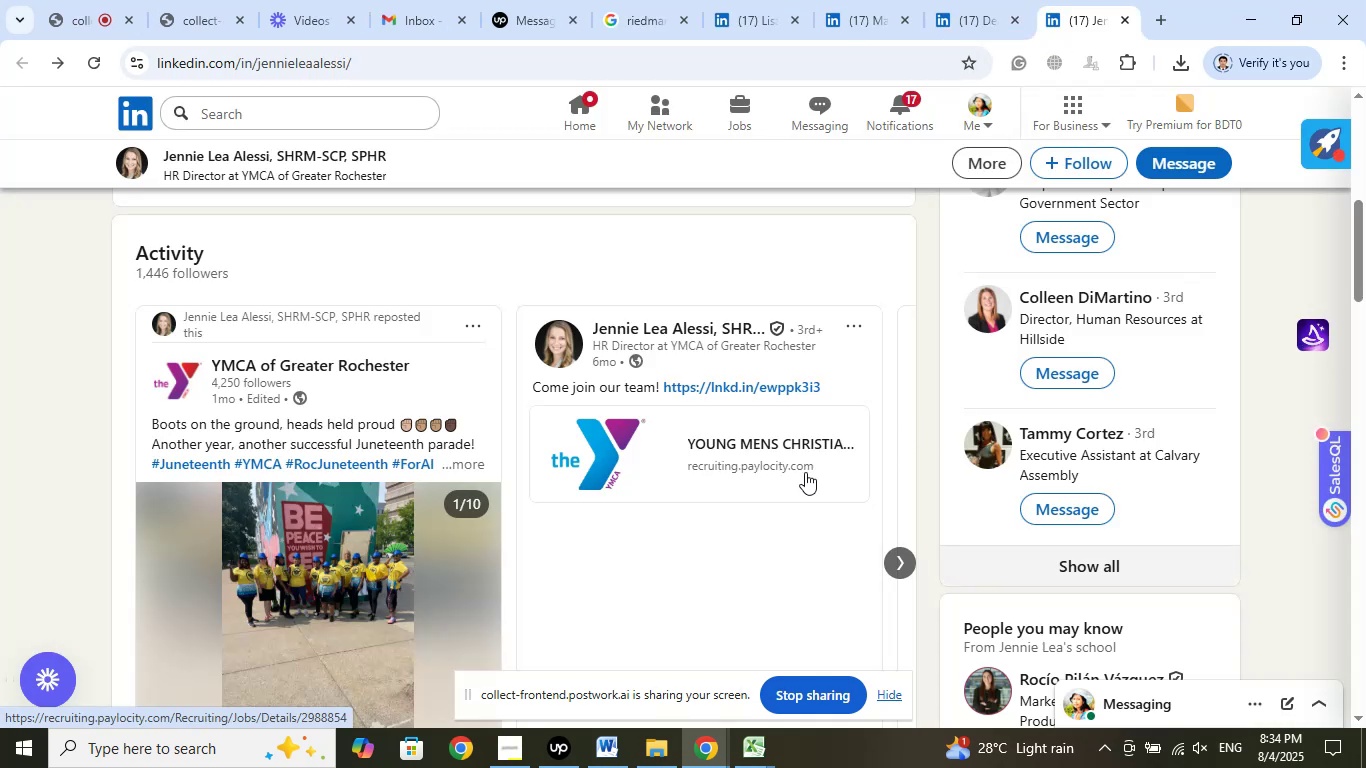 
wait(5.39)
 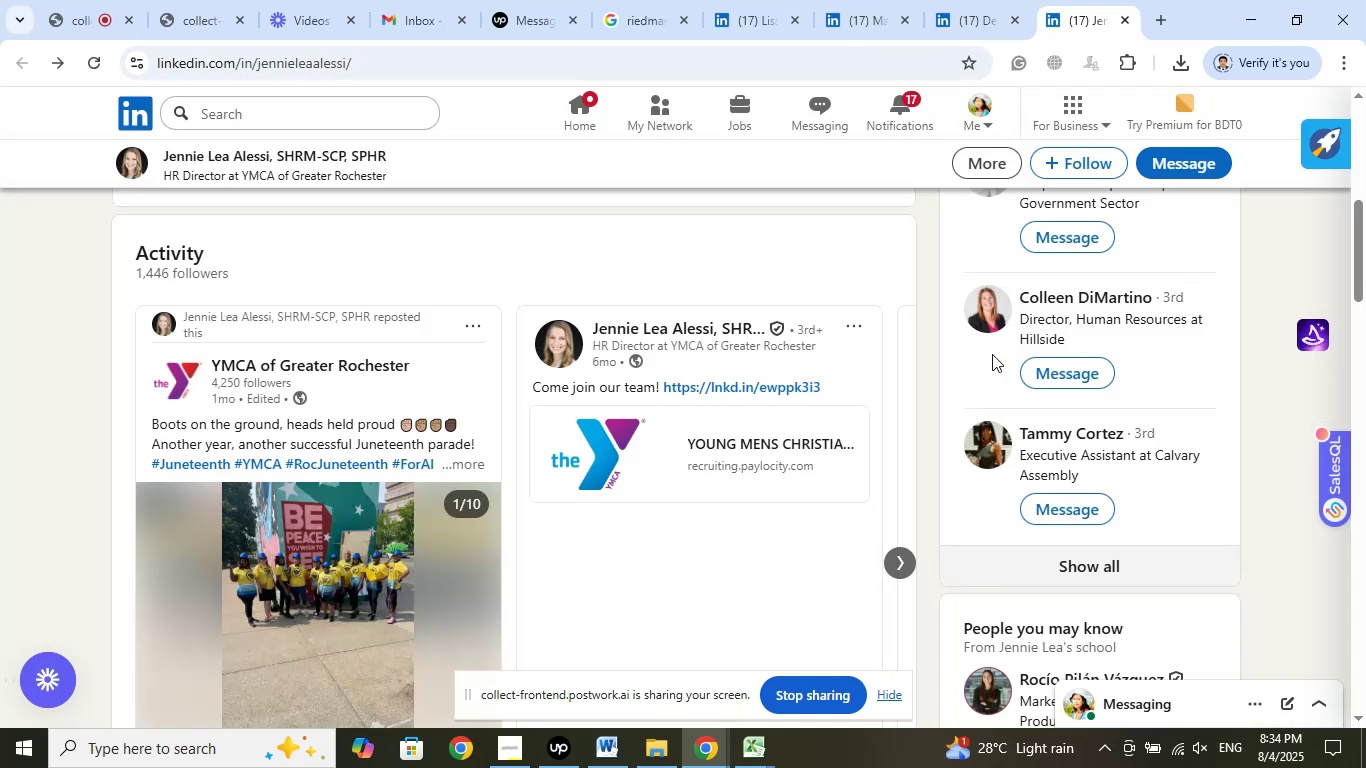 
left_click([1092, 559])
 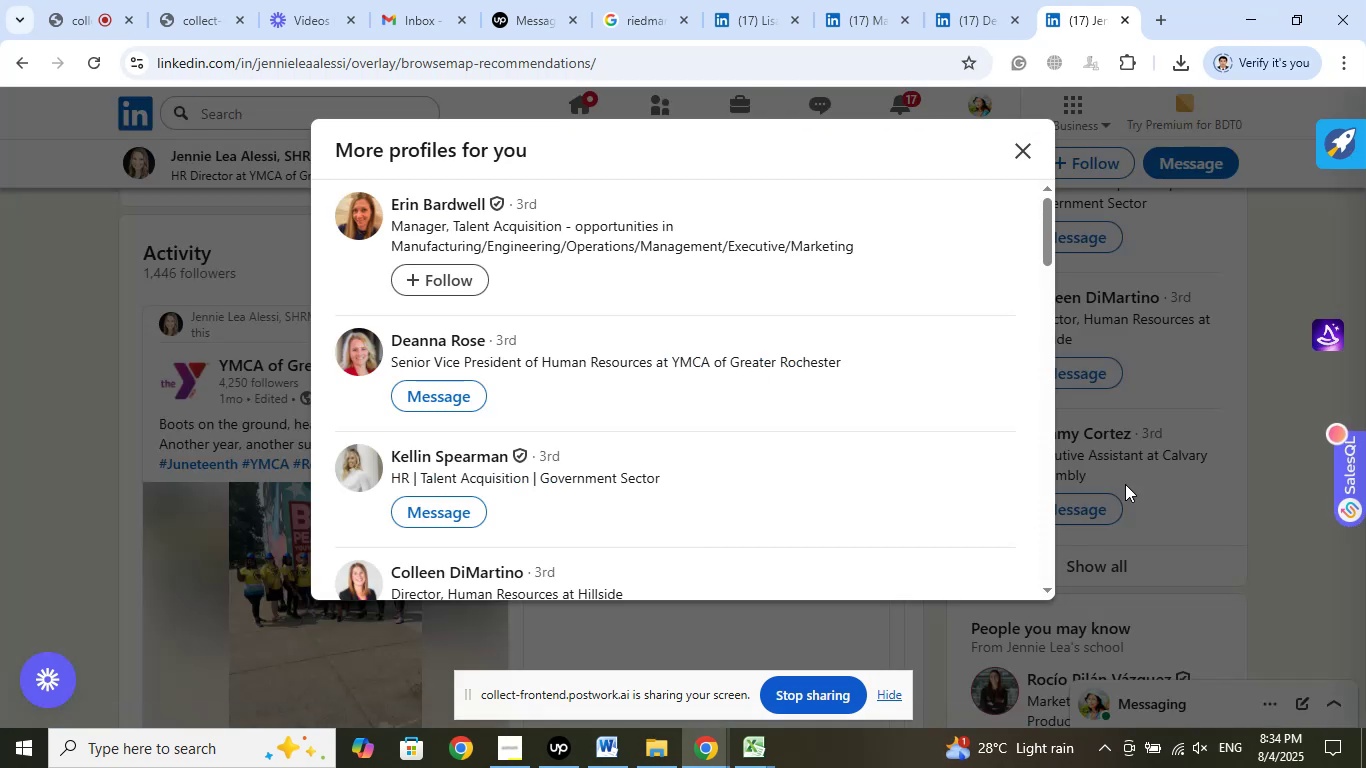 
wait(10.79)
 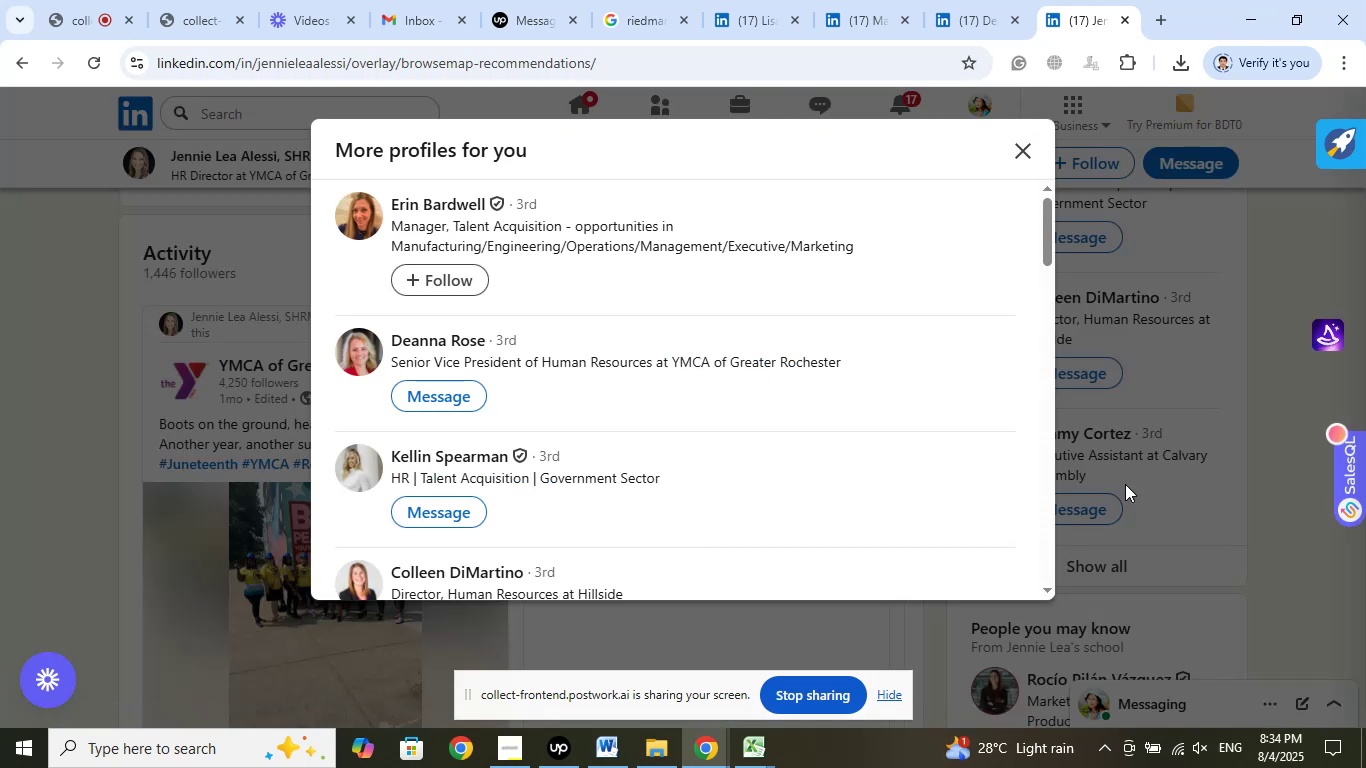 
scroll: coordinate [727, 449], scroll_direction: down, amount: 6.0
 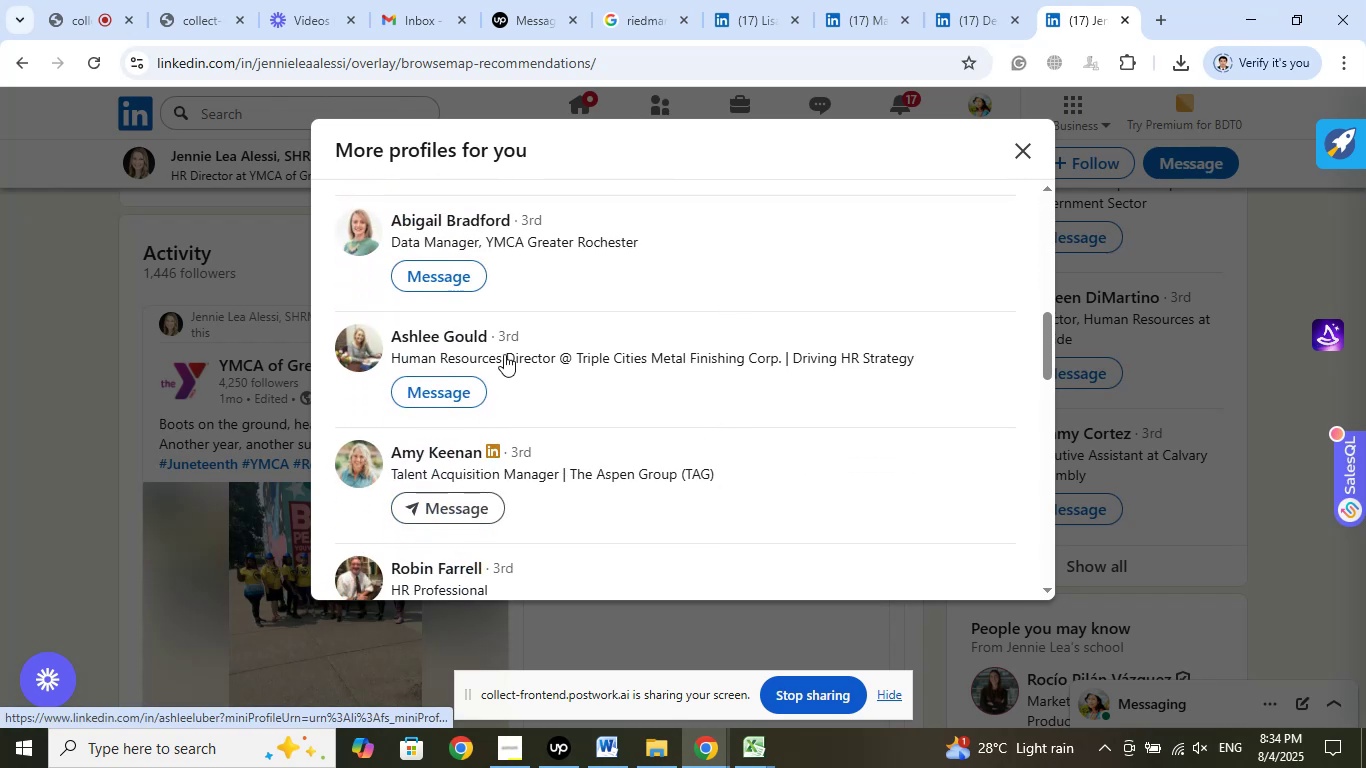 
right_click([462, 335])
 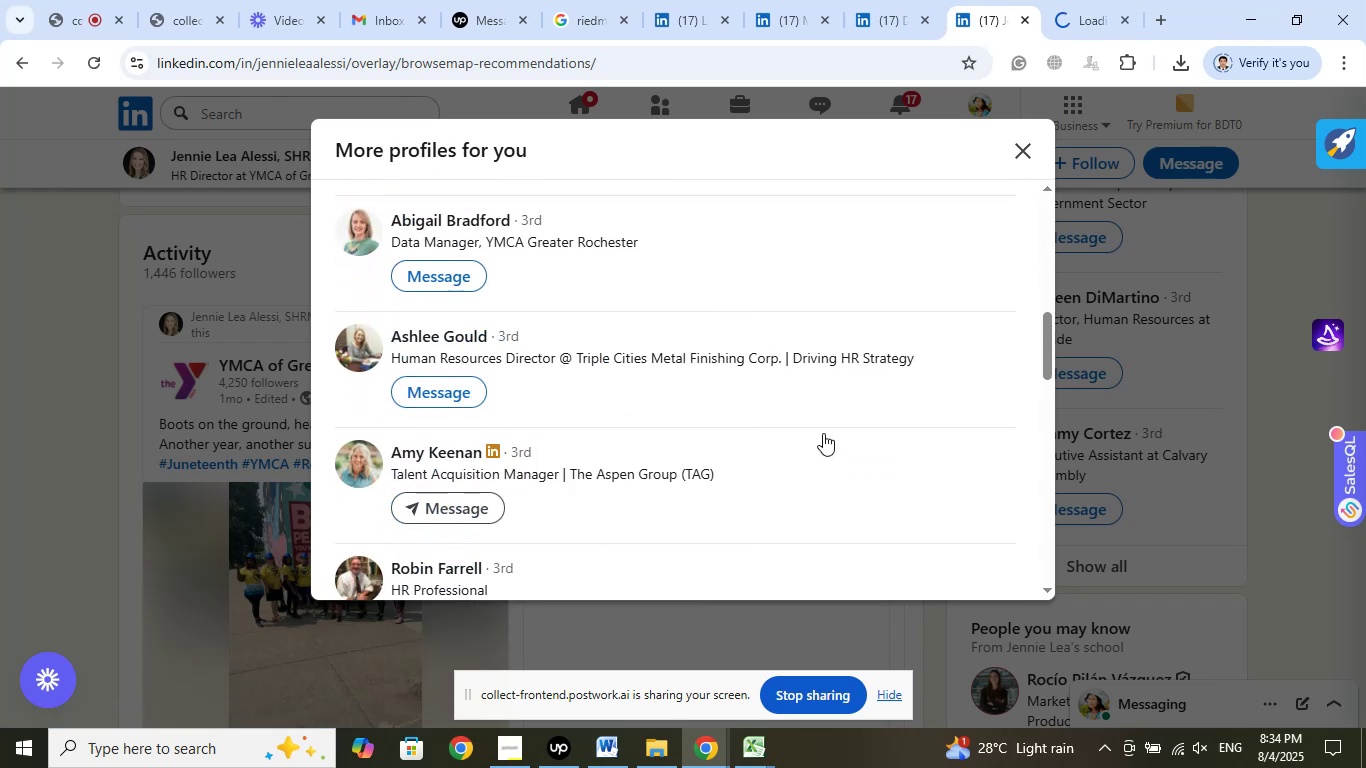 
scroll: coordinate [824, 406], scroll_direction: down, amount: 3.0
 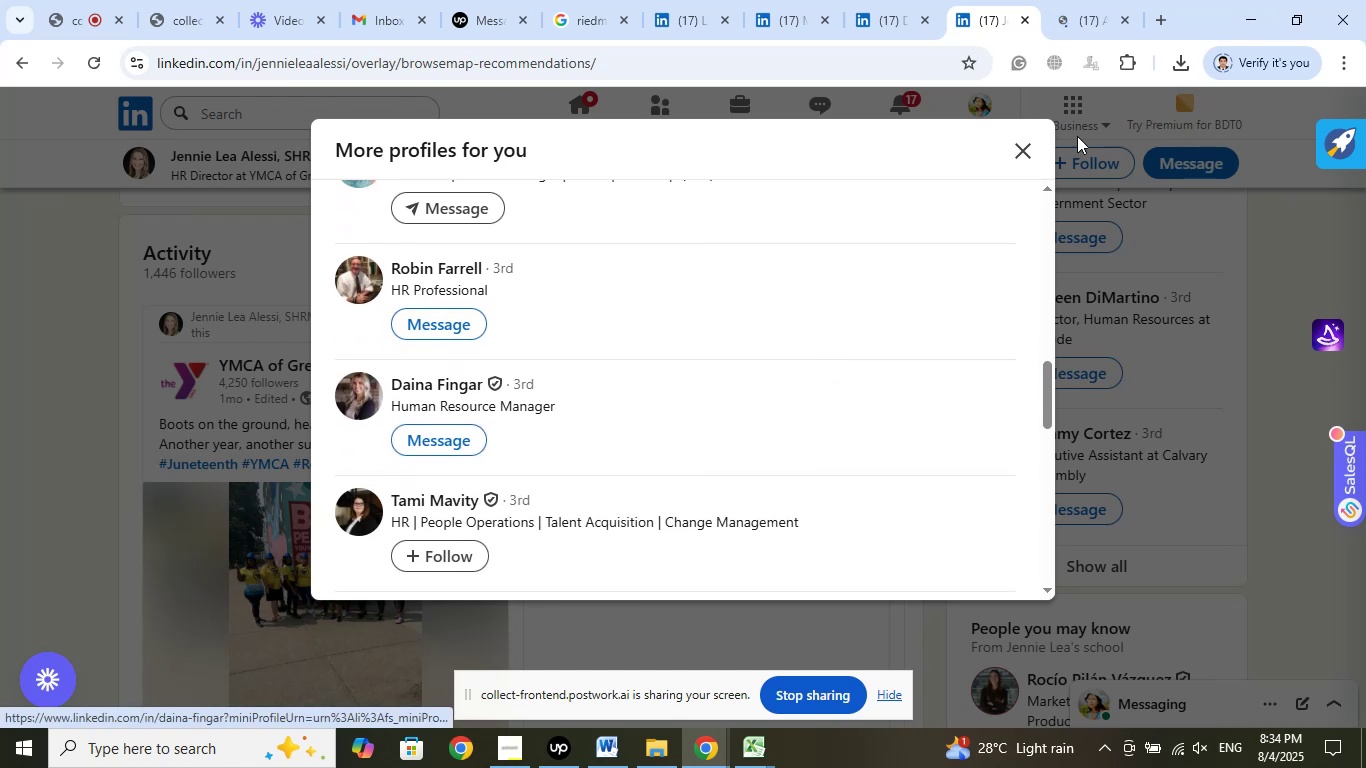 
left_click([1092, 26])
 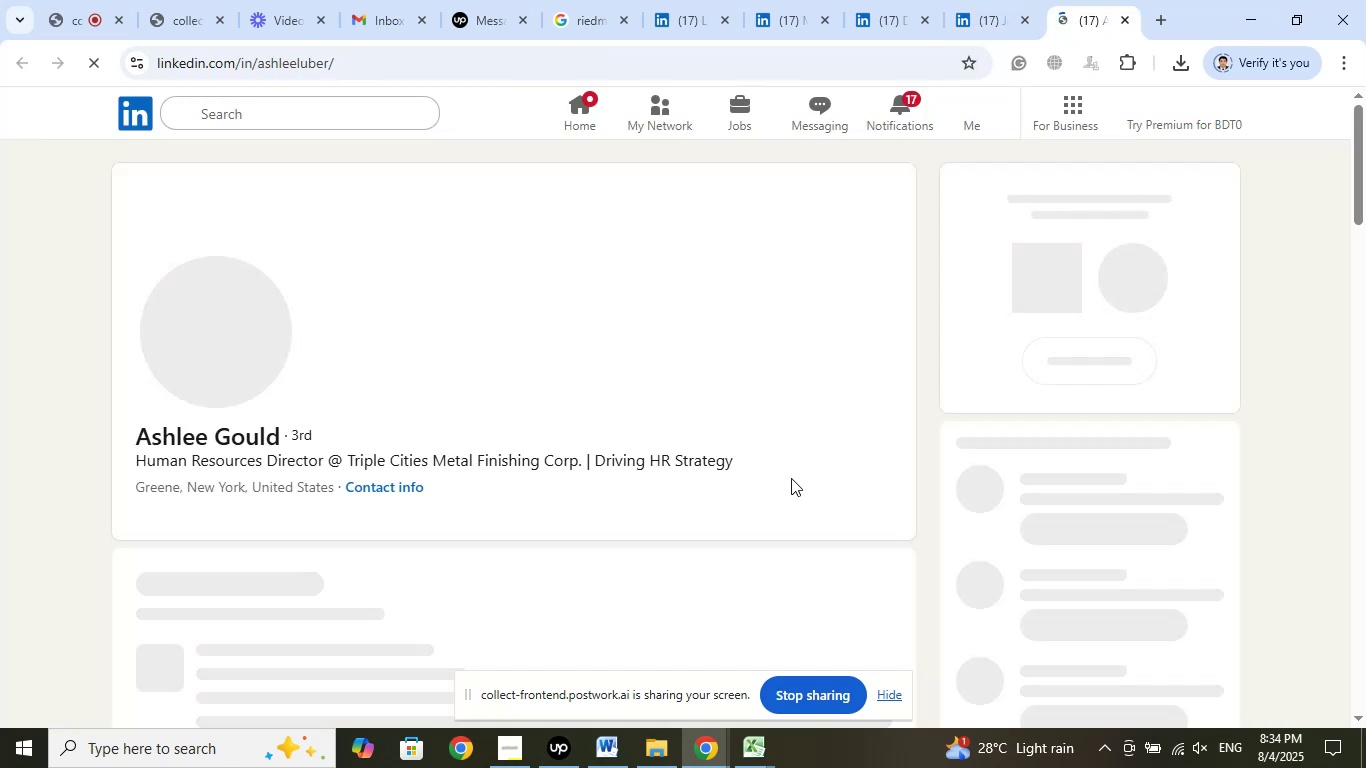 
wait(8.3)
 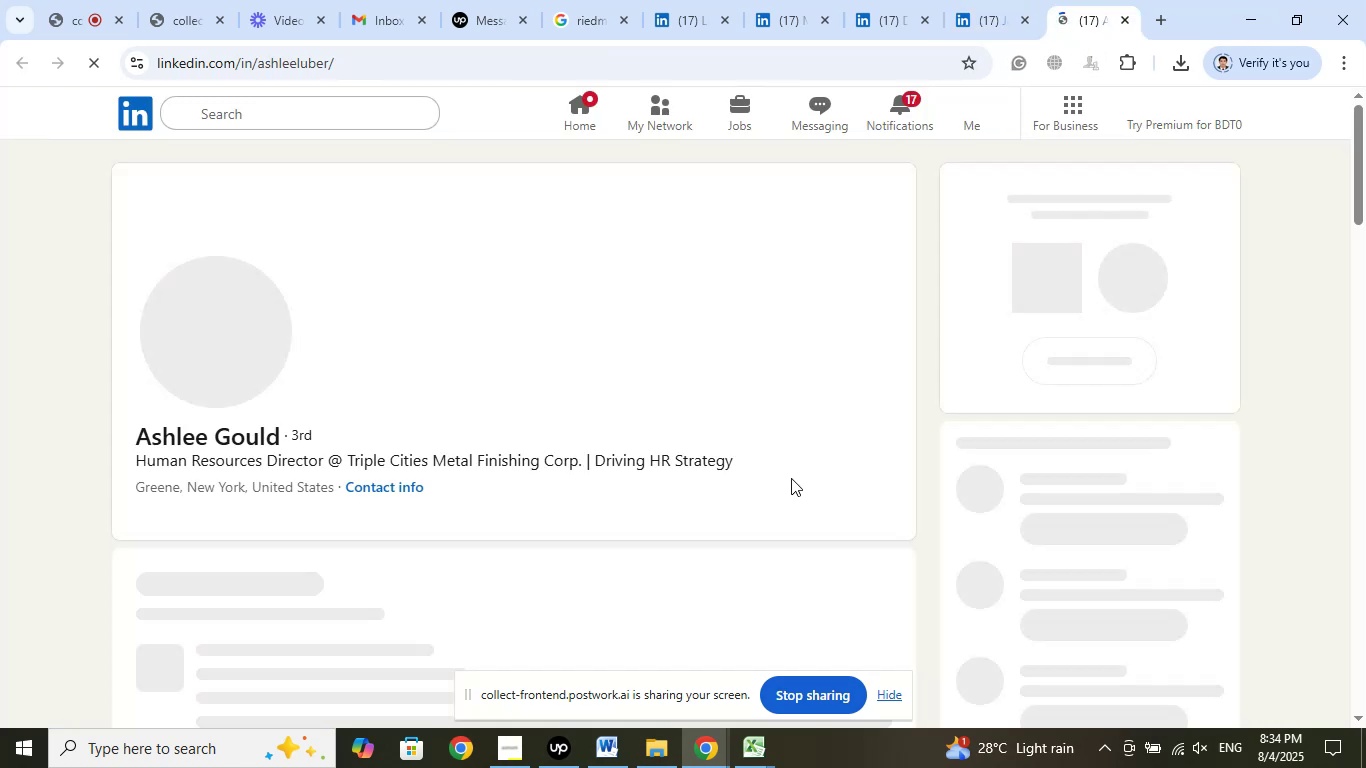 
left_click([737, 429])
 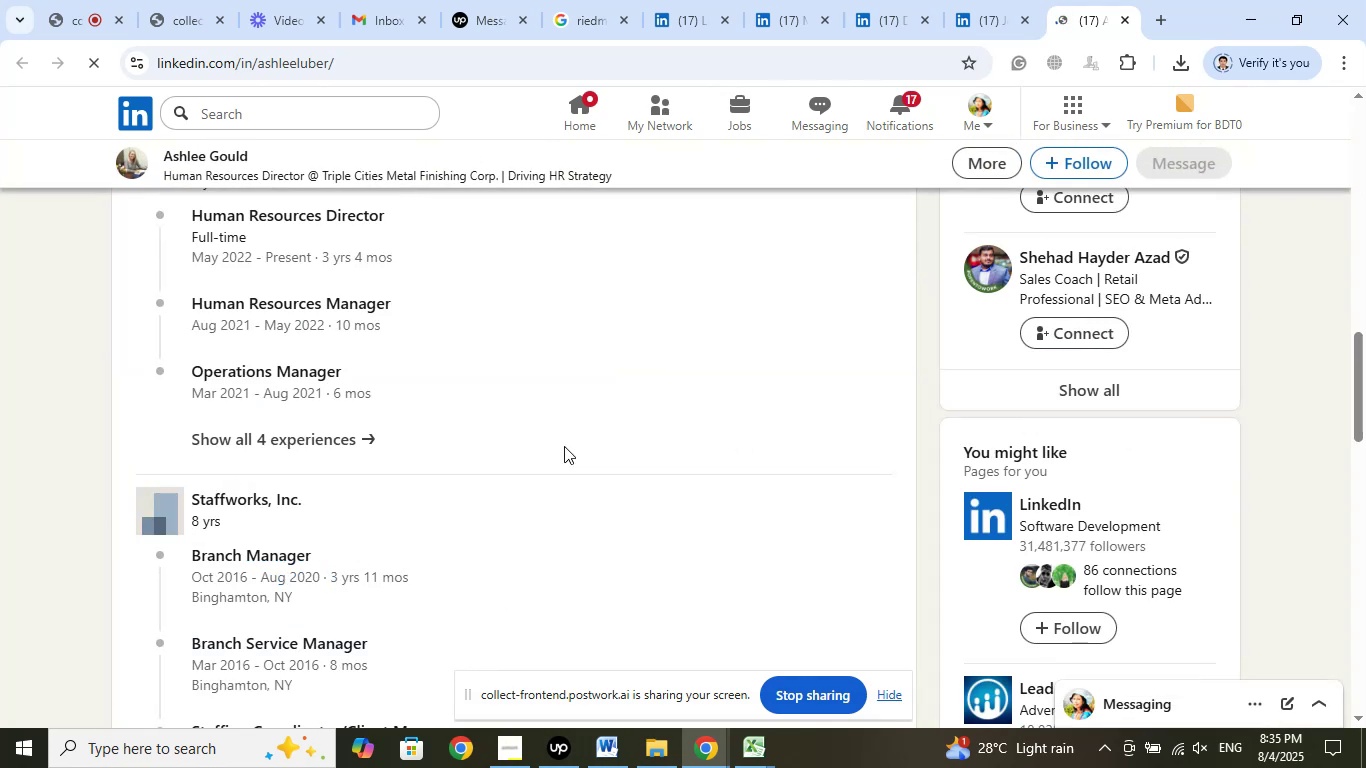 
scroll: coordinate [555, 456], scroll_direction: up, amount: 2.0
 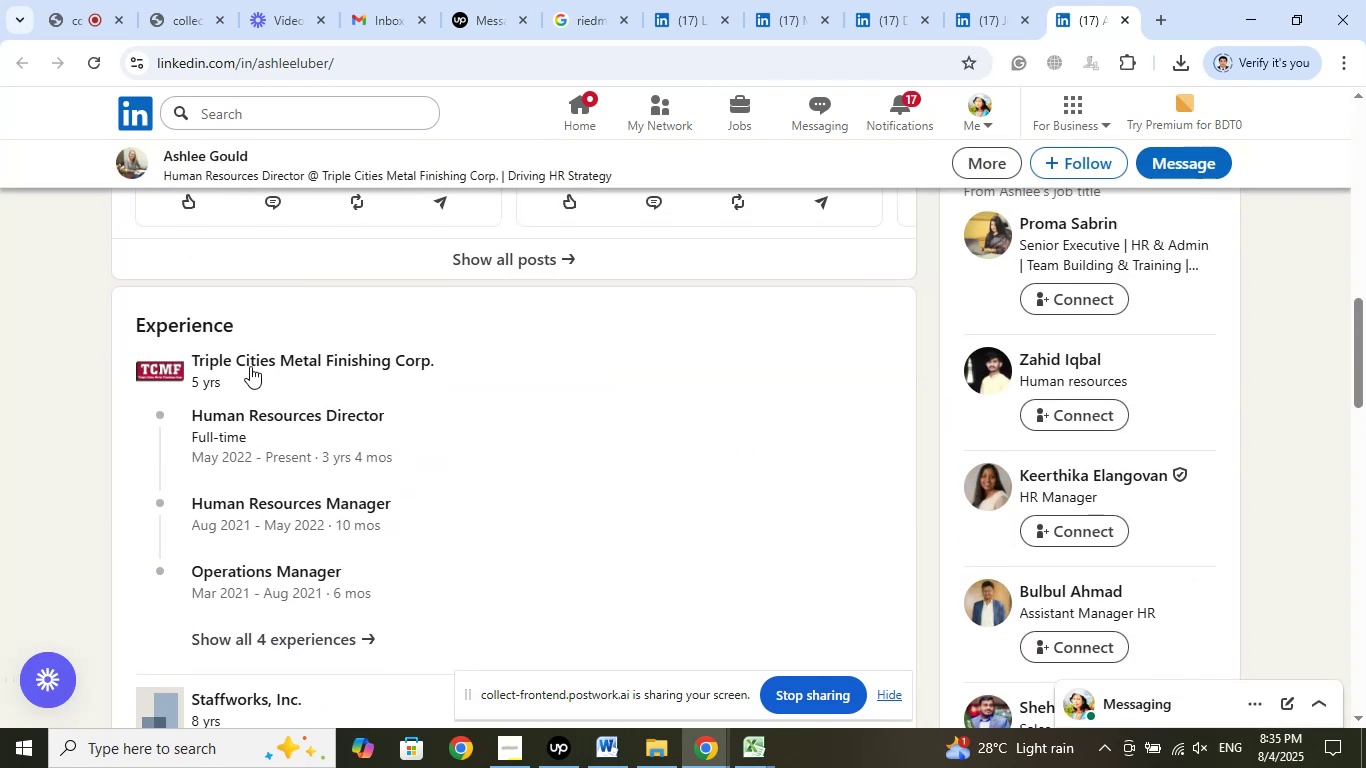 
right_click([239, 417])
 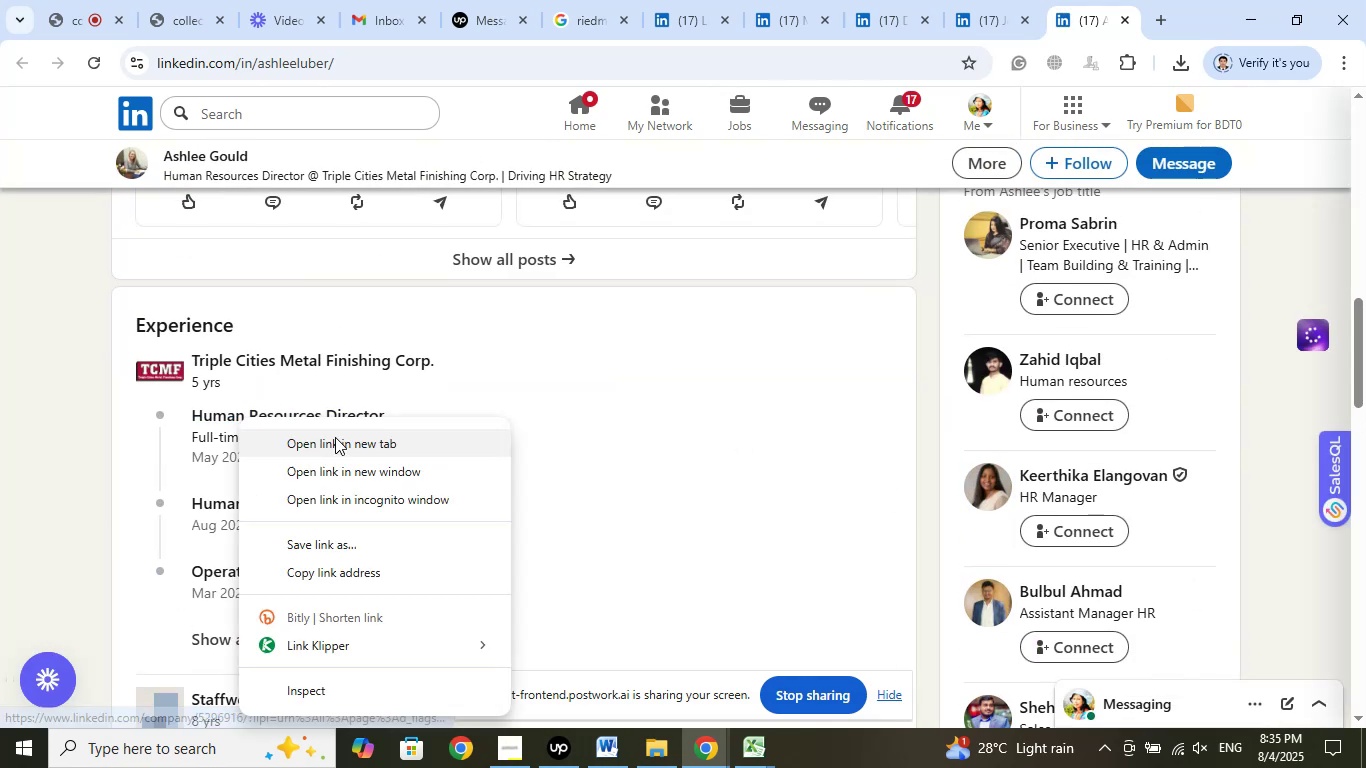 
left_click([335, 448])
 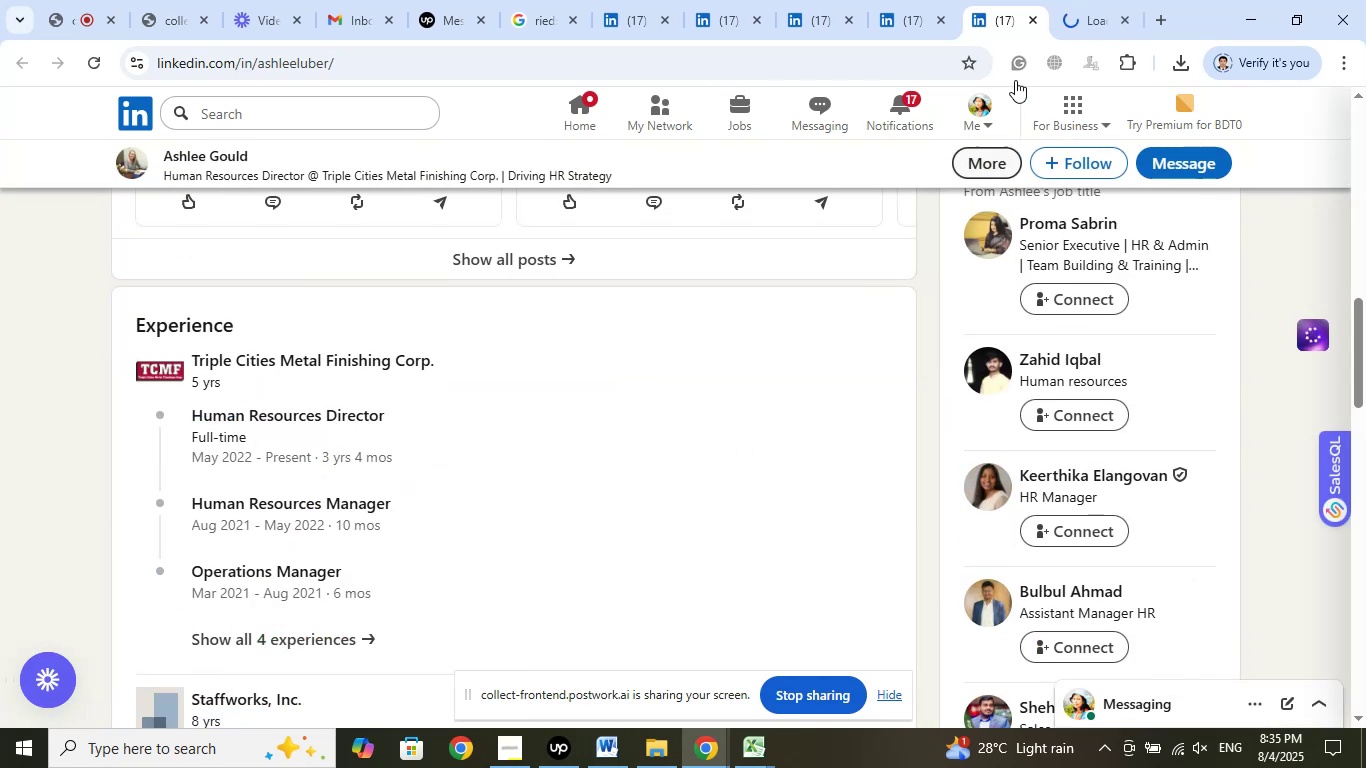 
left_click([1085, 19])
 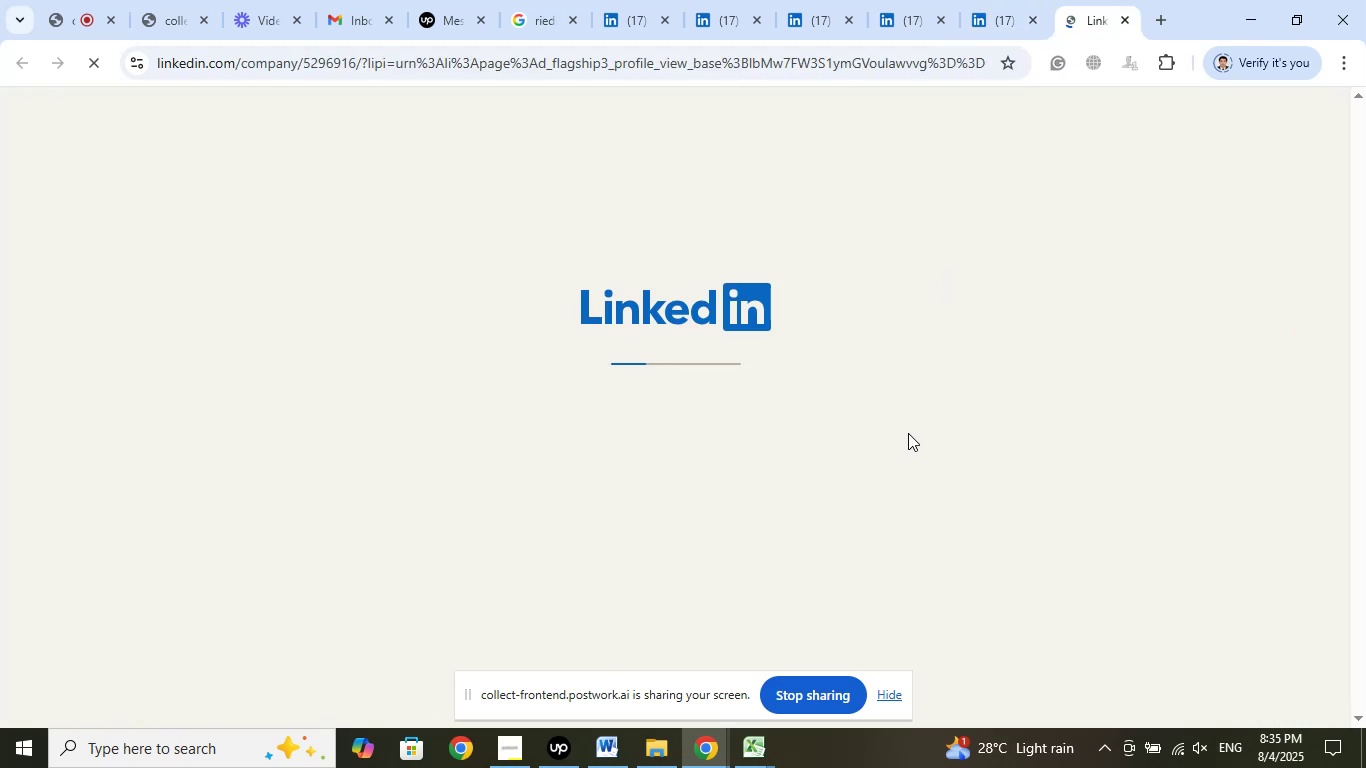 
wait(9.75)
 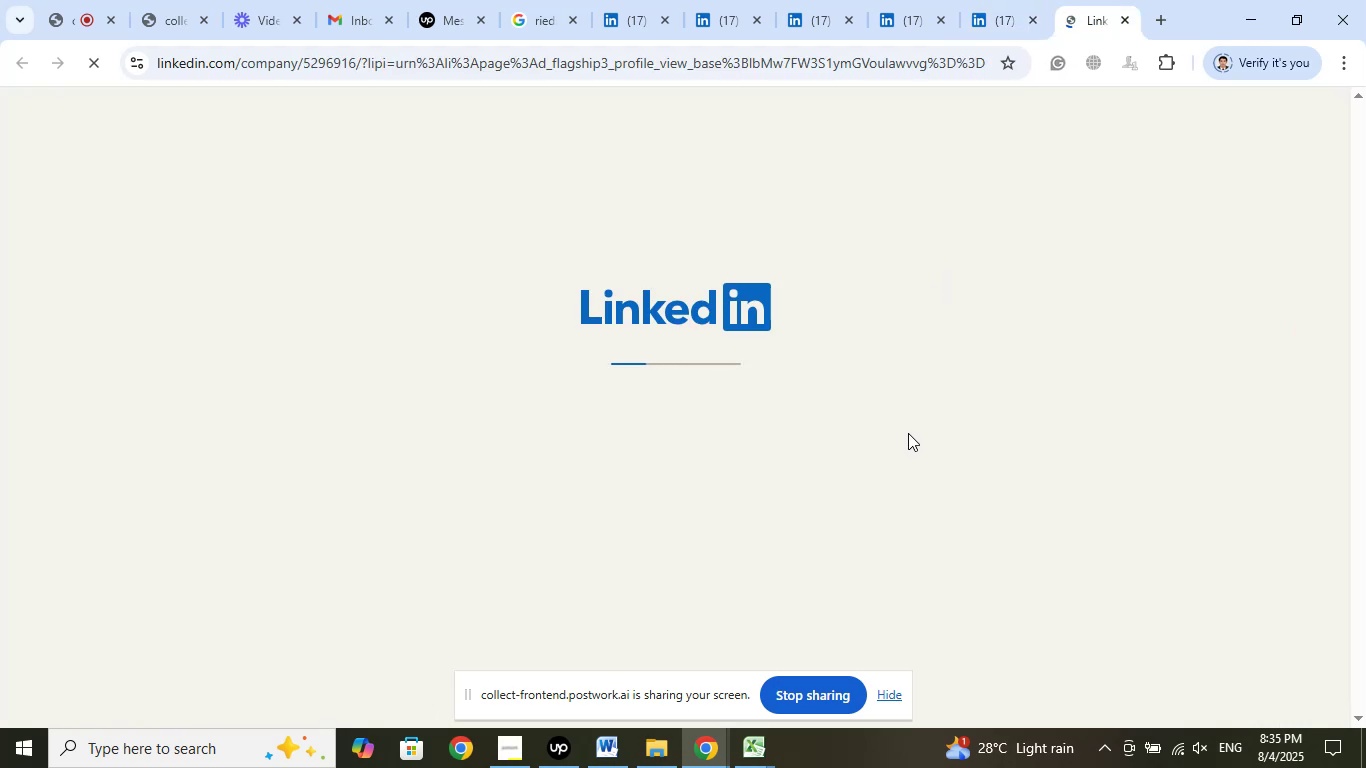 
left_click([1000, 16])
 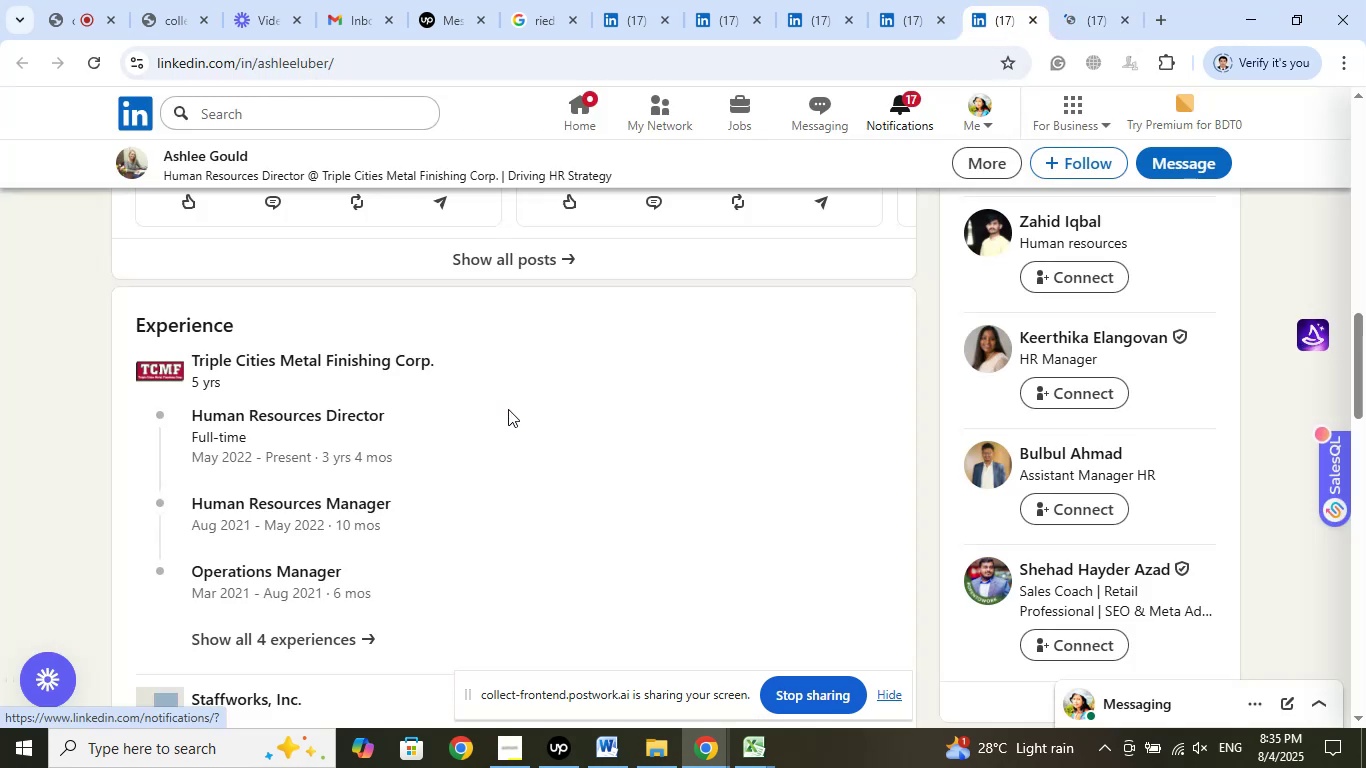 
left_click([225, 156])
 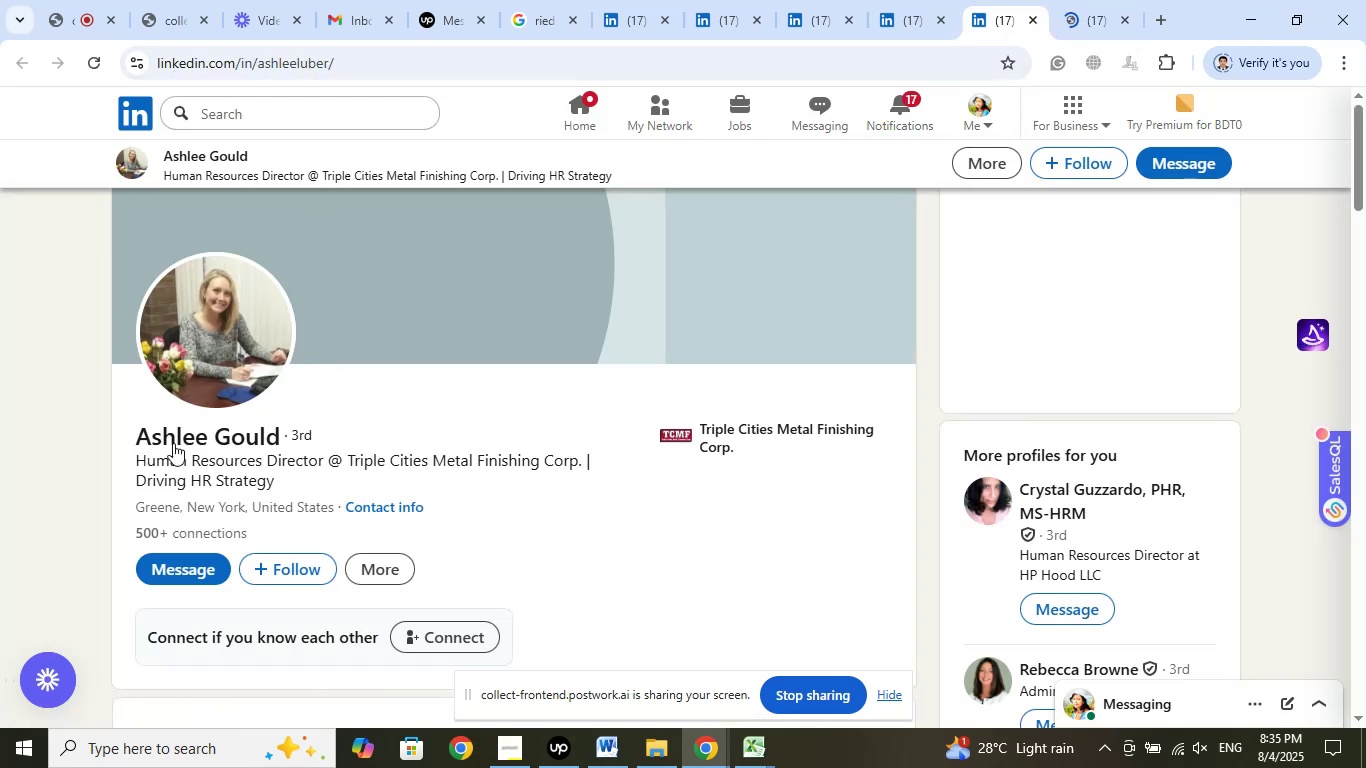 
left_click_drag(start_coordinate=[120, 440], to_coordinate=[279, 440])
 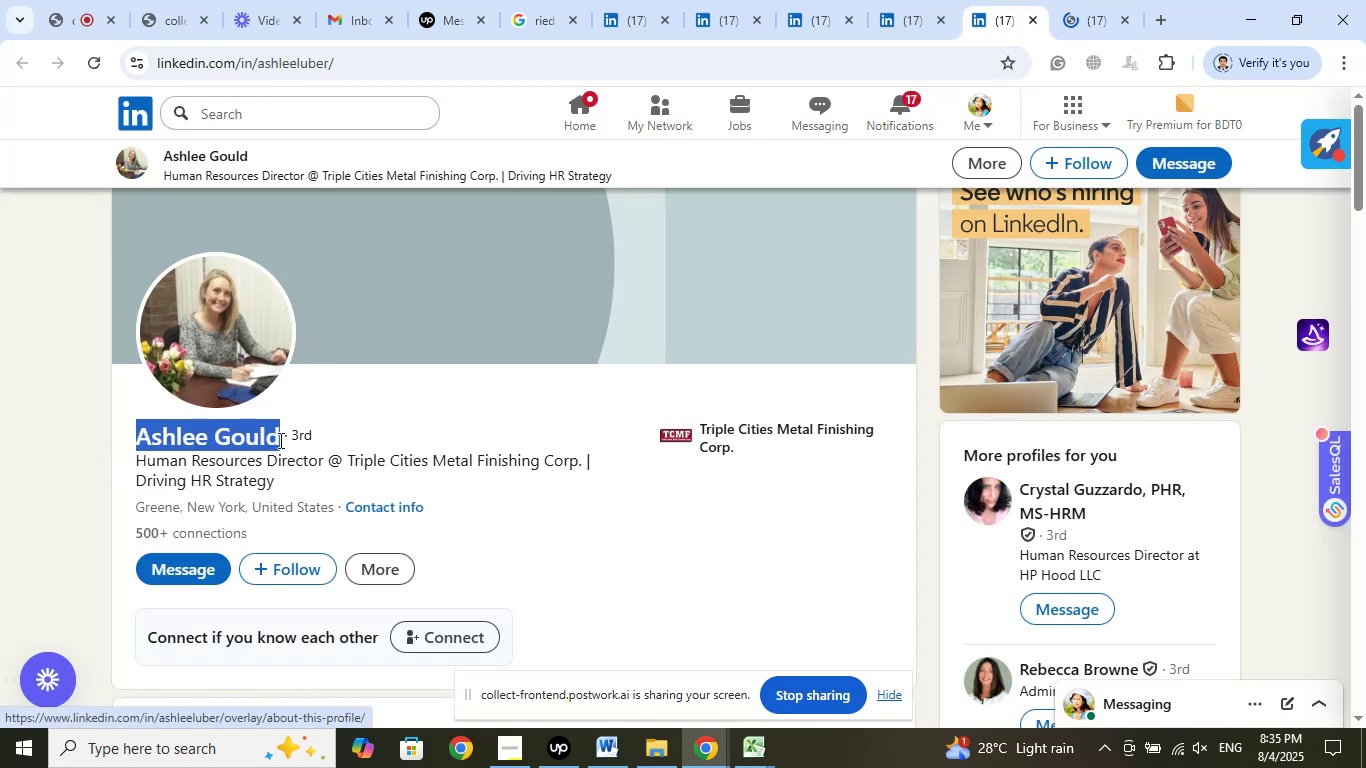 
right_click([255, 436])
 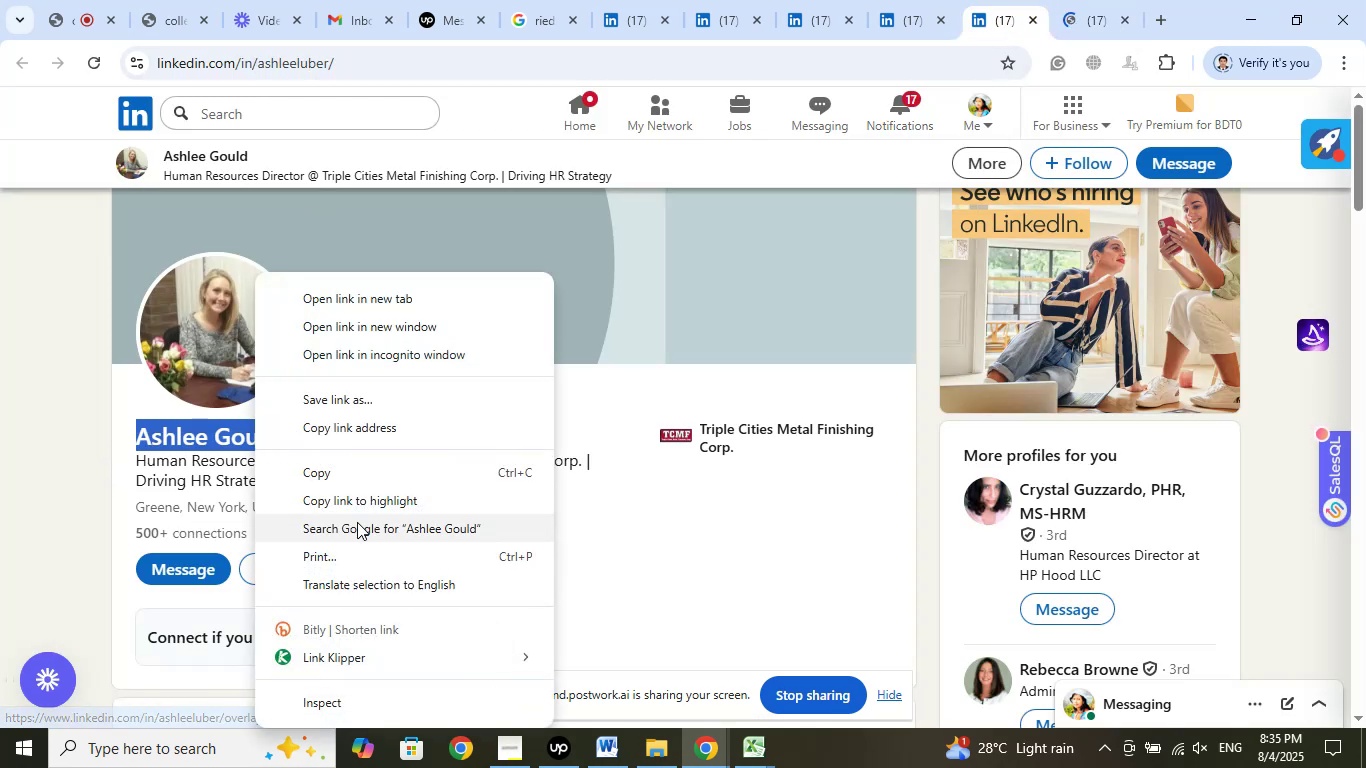 
left_click([337, 472])
 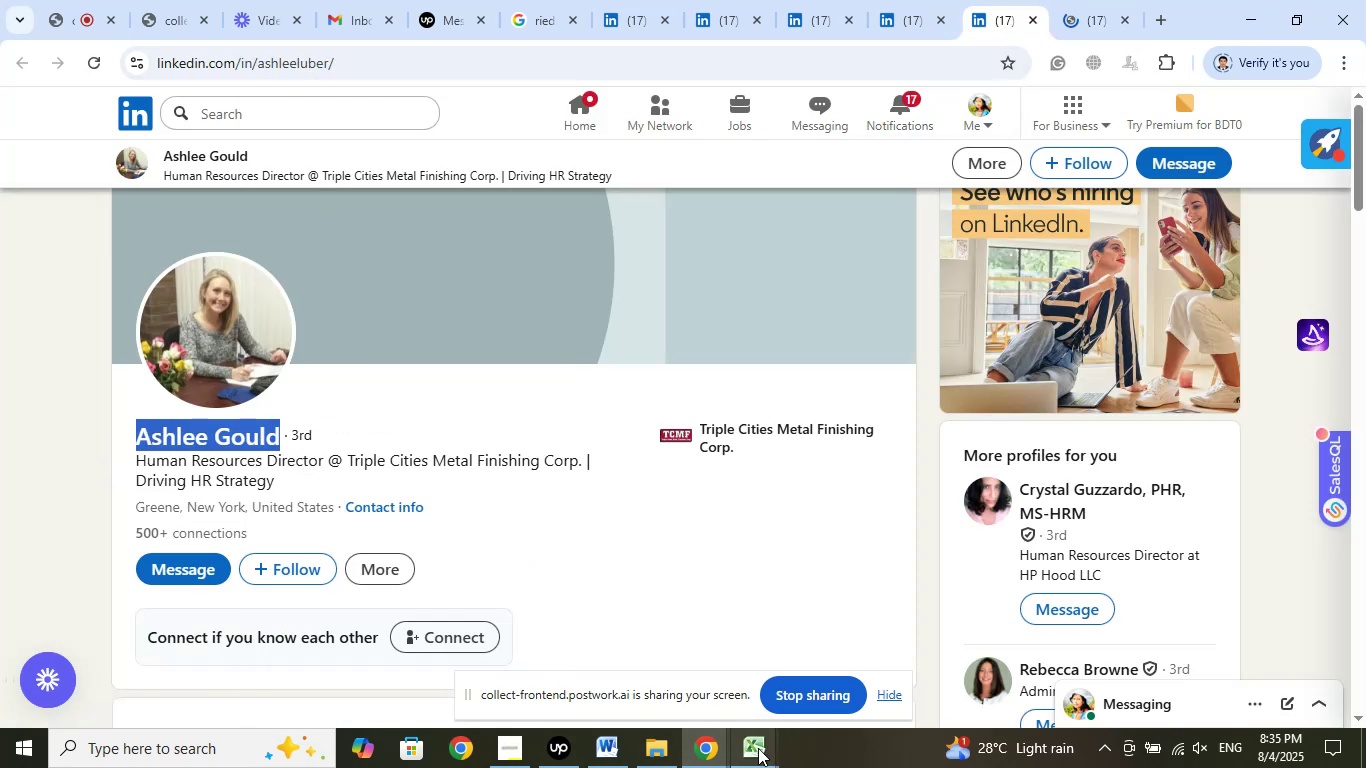 
double_click([679, 681])
 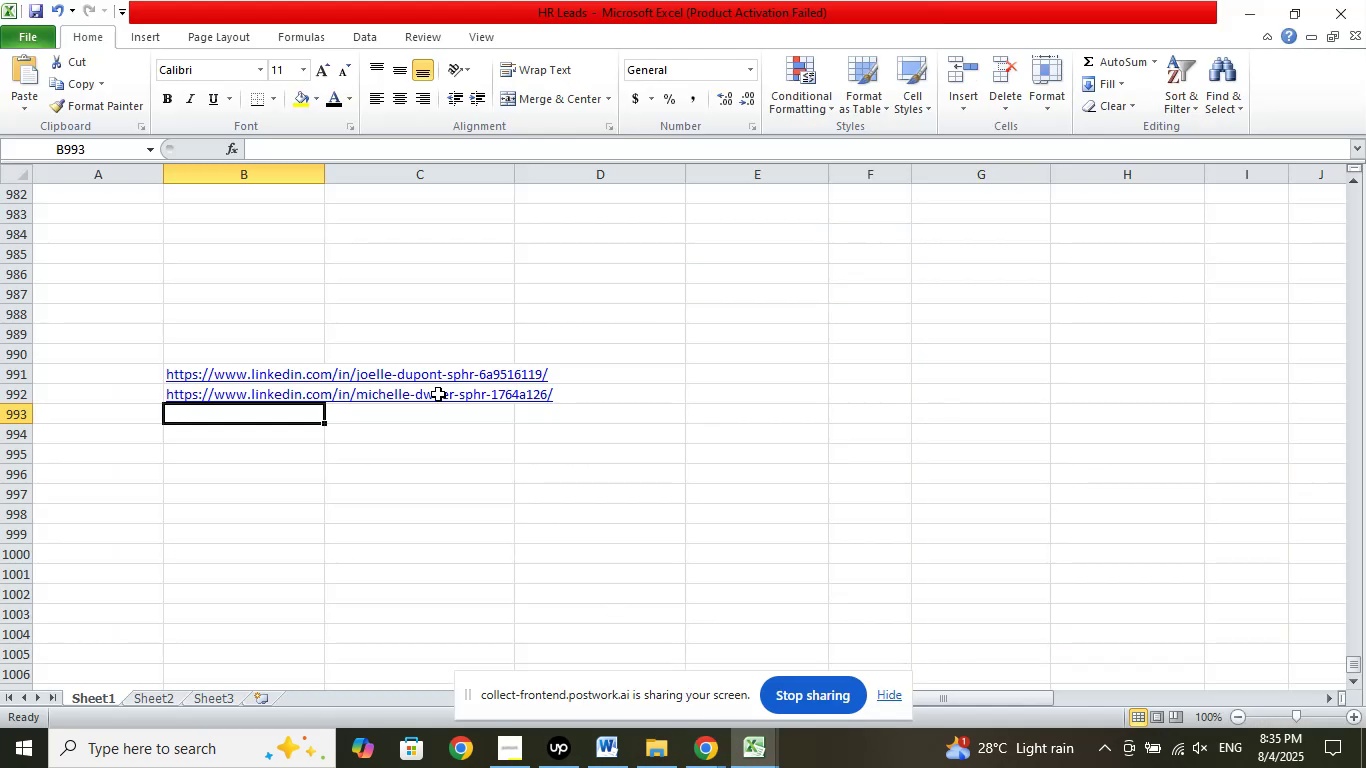 
scroll: coordinate [602, 448], scroll_direction: up, amount: 8.0
 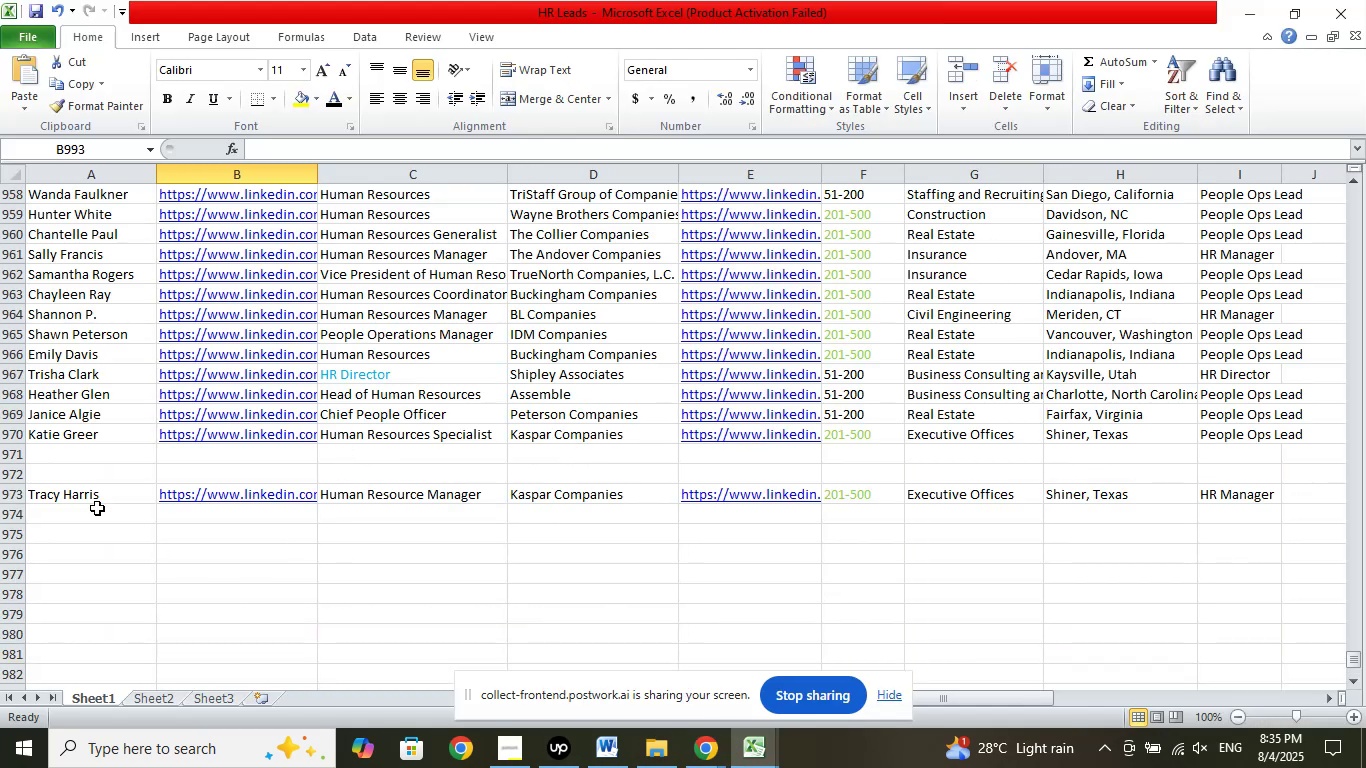 
left_click([85, 450])
 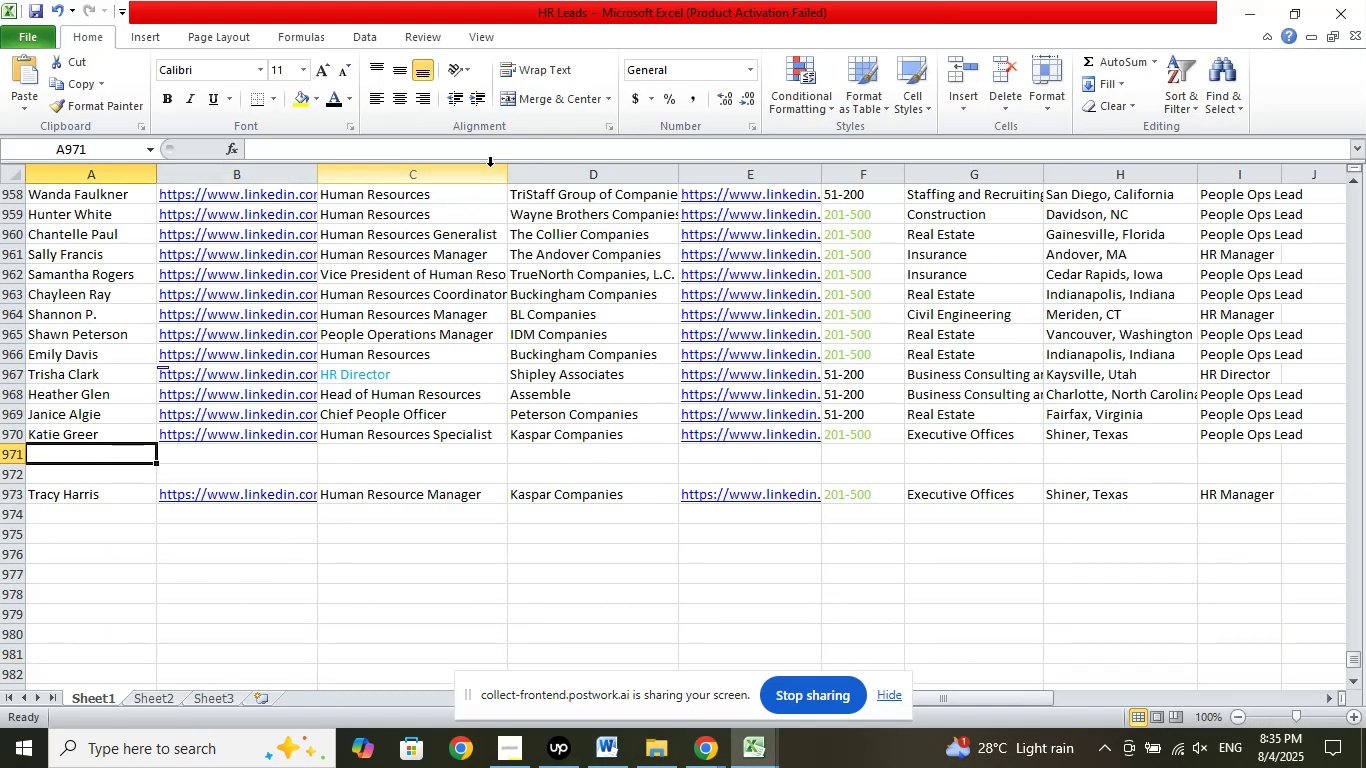 
left_click([535, 151])
 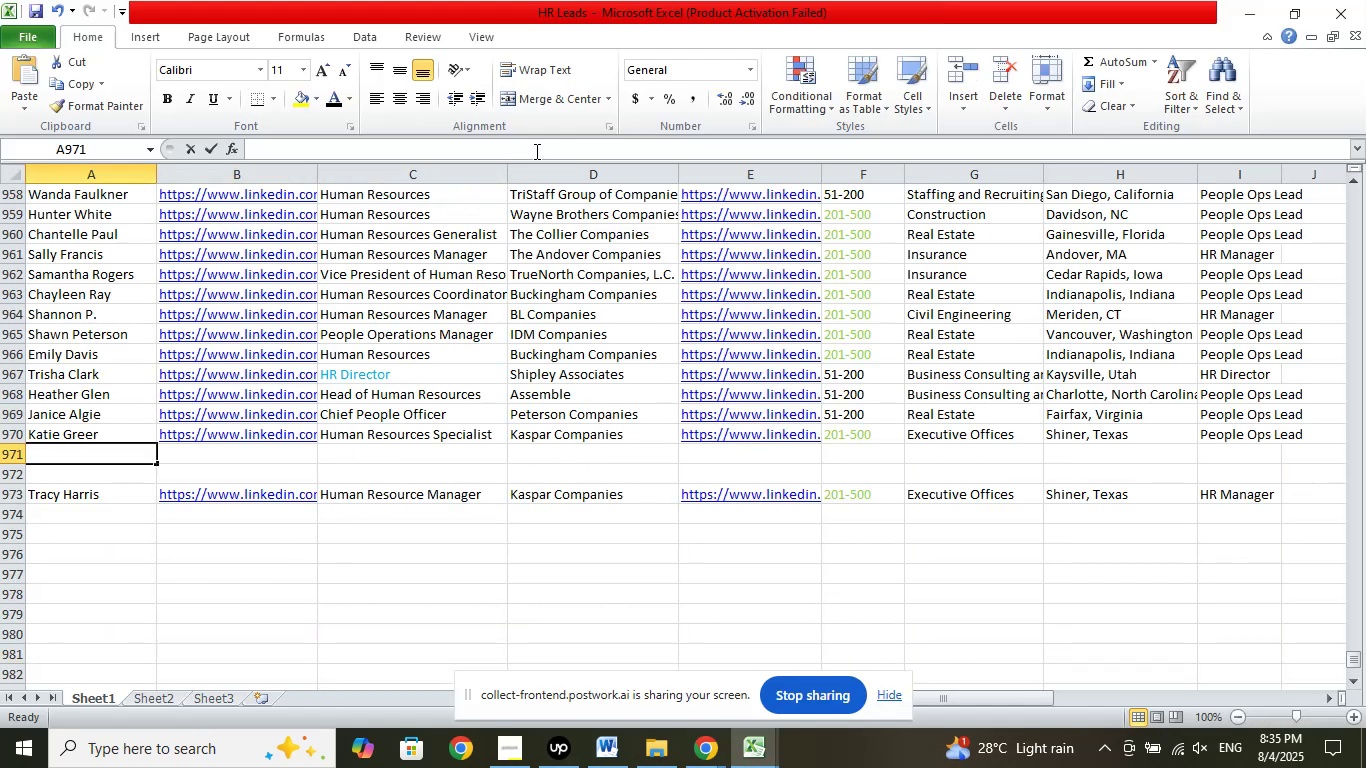 
right_click([535, 151])
 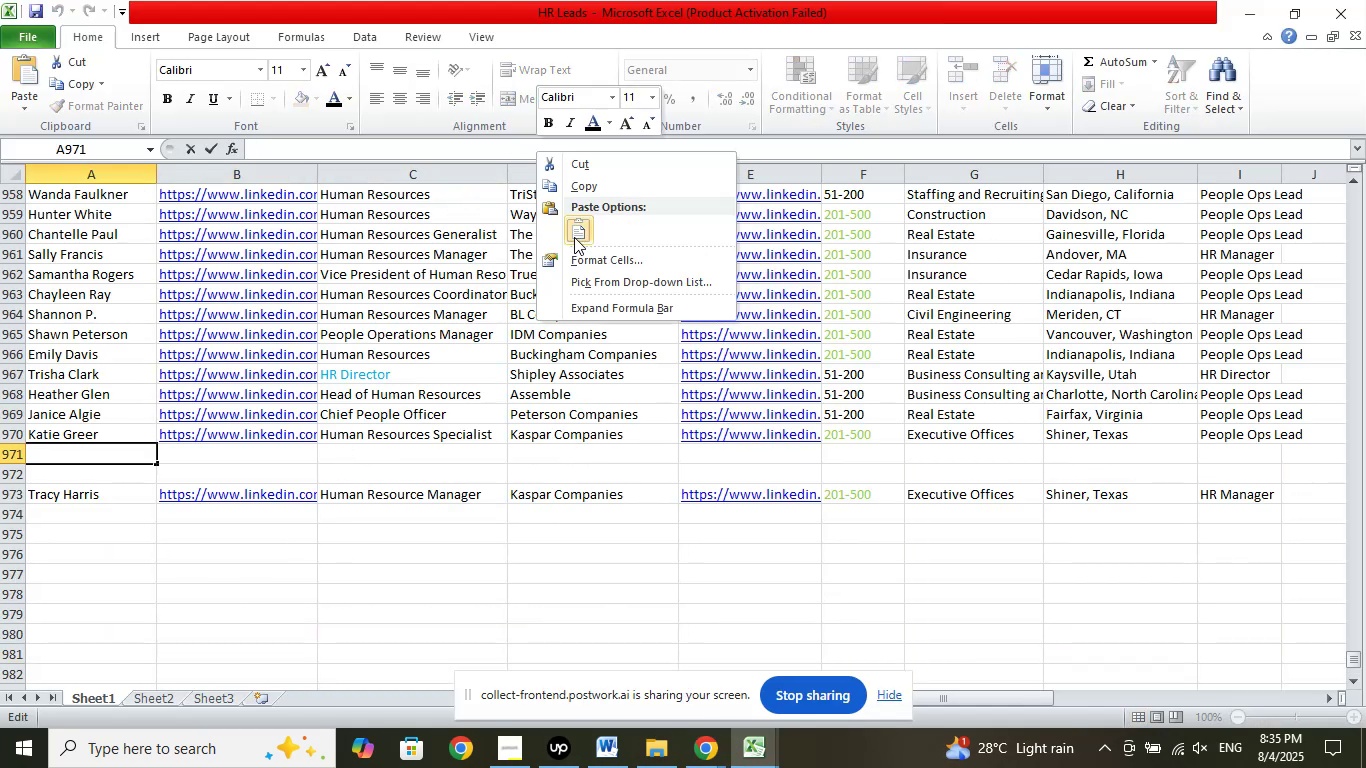 
left_click([577, 235])
 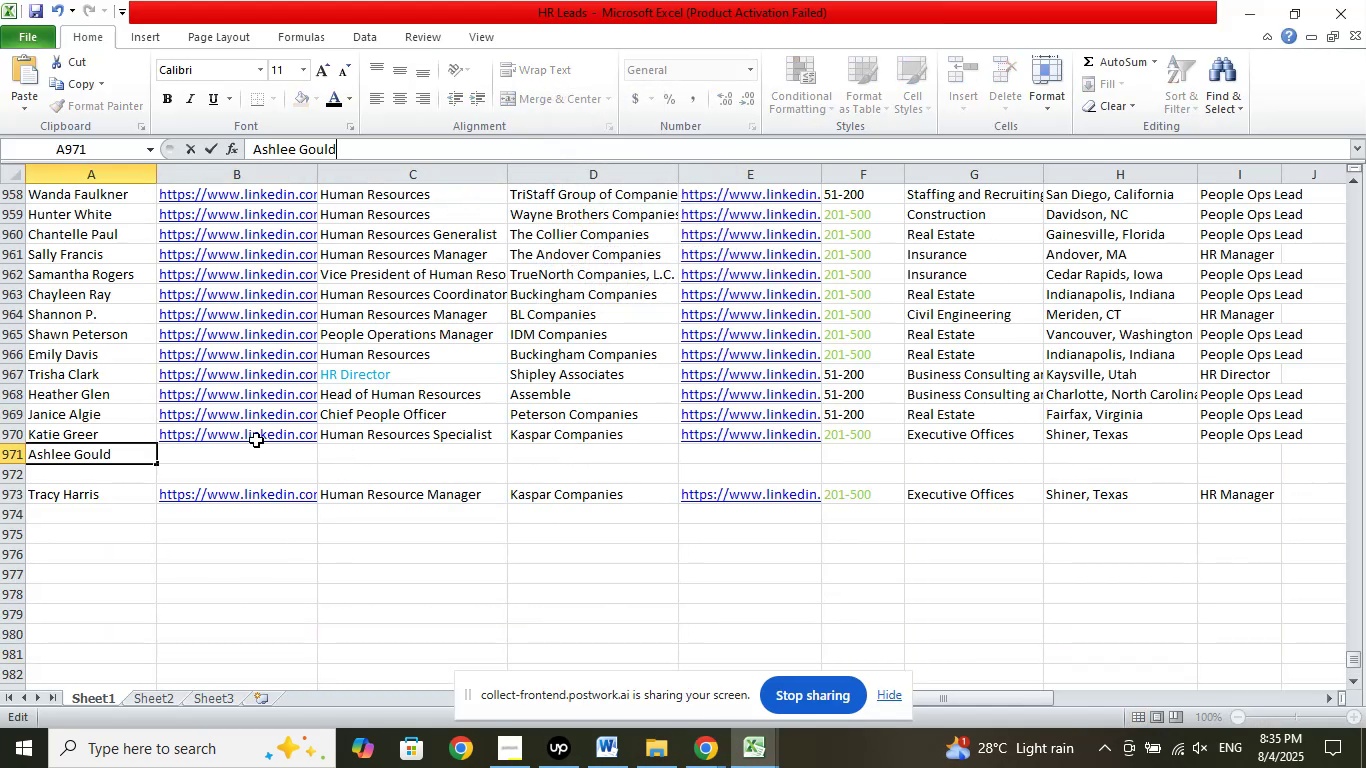 
left_click([248, 454])
 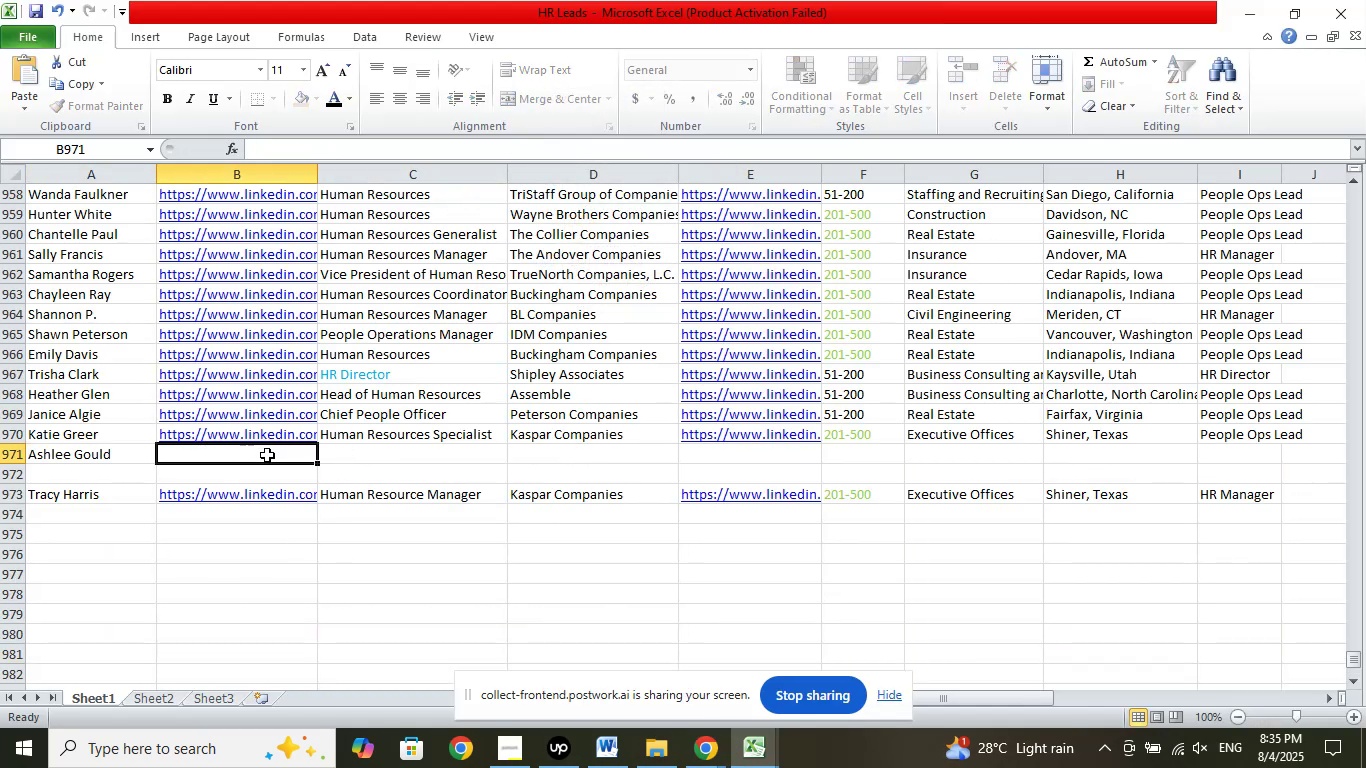 
scroll: coordinate [518, 533], scroll_direction: down, amount: 3.0
 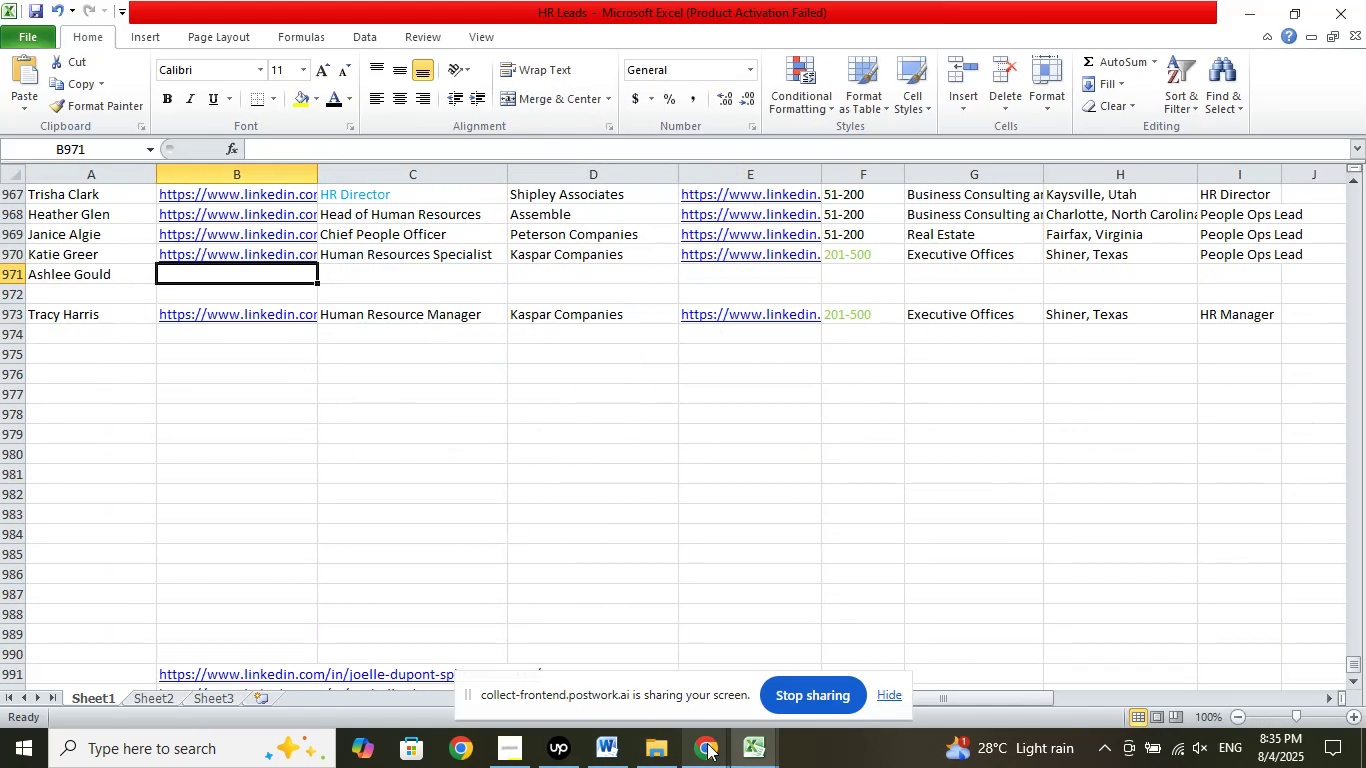 
double_click([623, 655])
 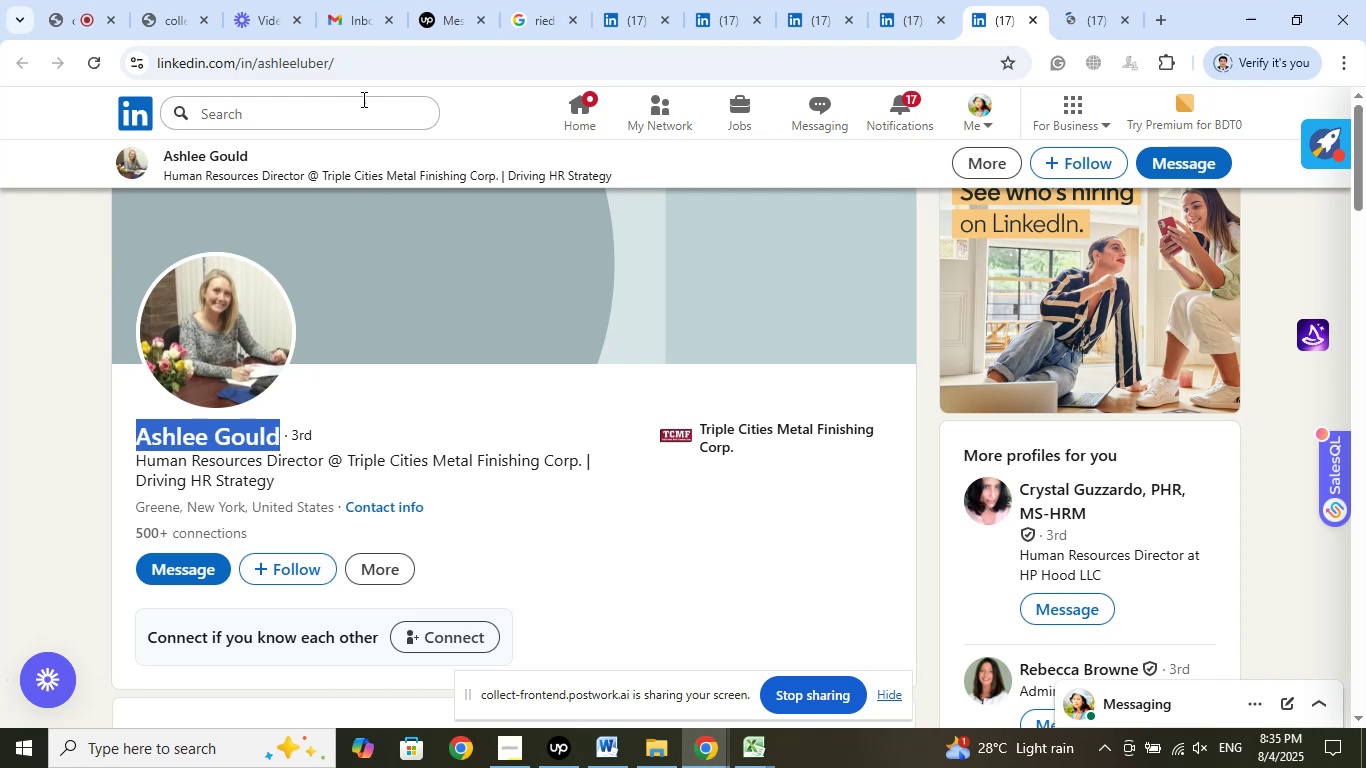 
left_click([360, 64])
 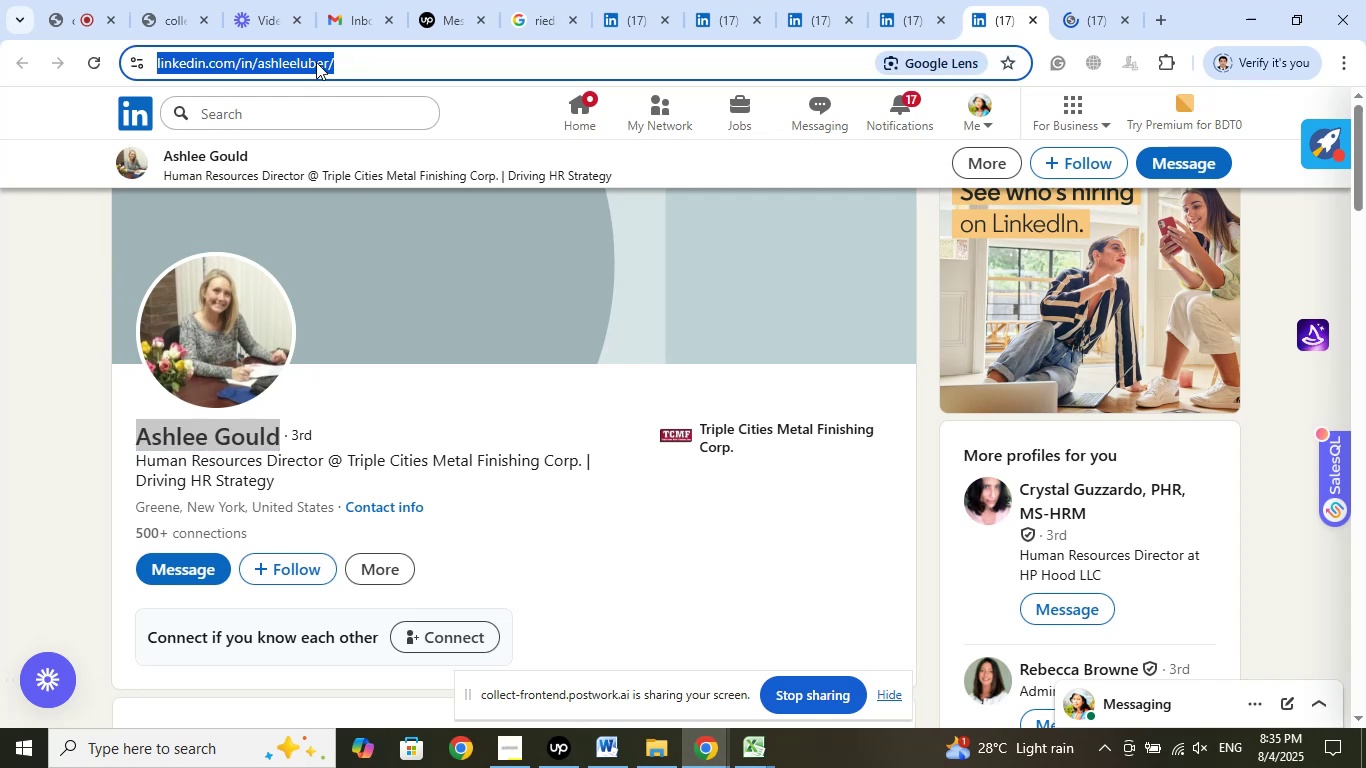 
right_click([293, 60])
 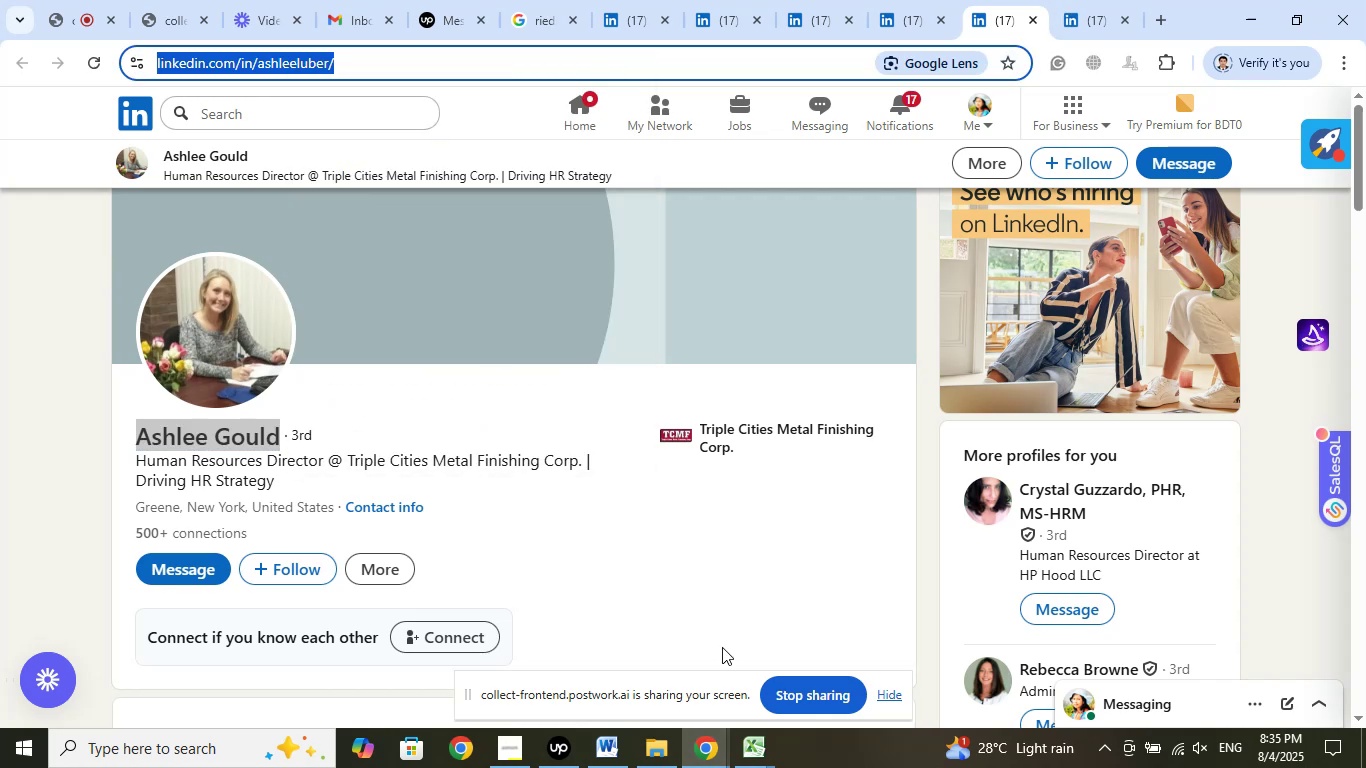 
left_click([742, 757])
 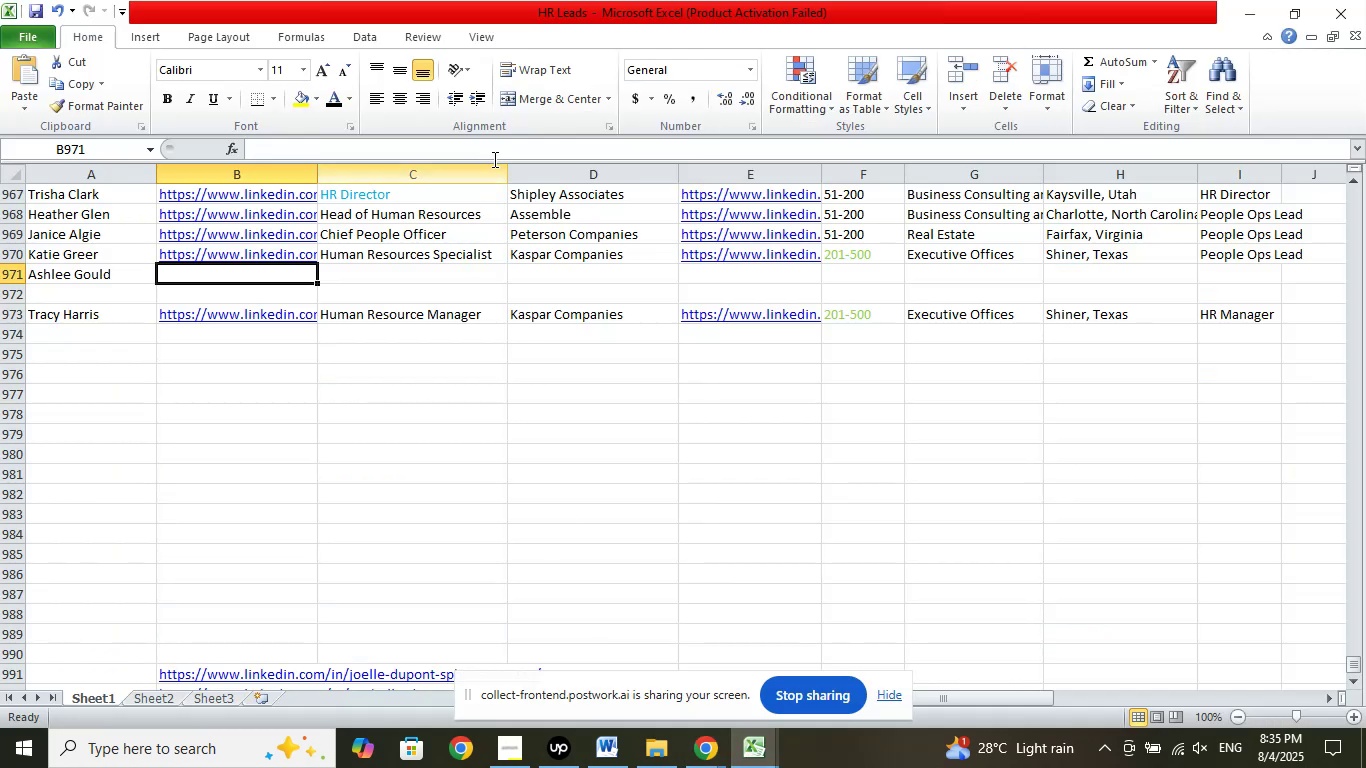 
left_click([567, 147])
 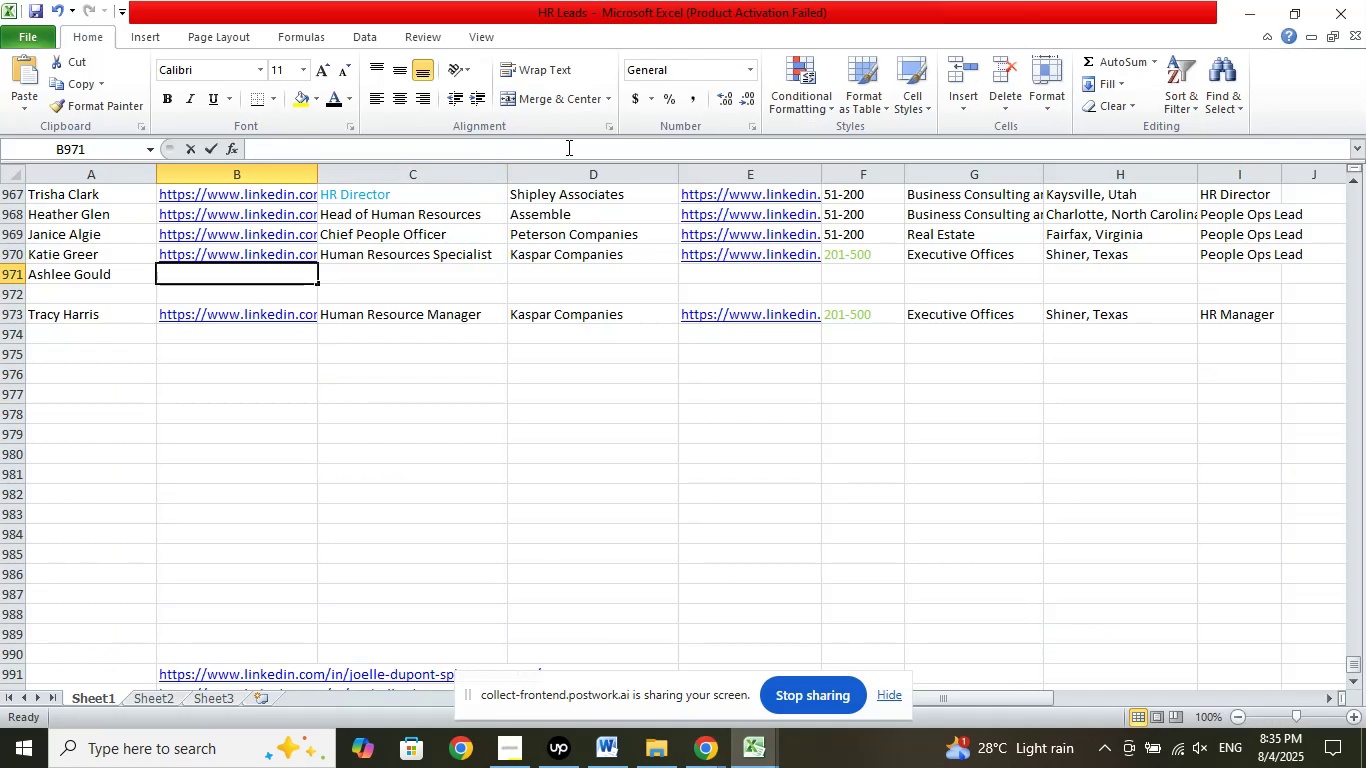 
right_click([567, 147])
 